 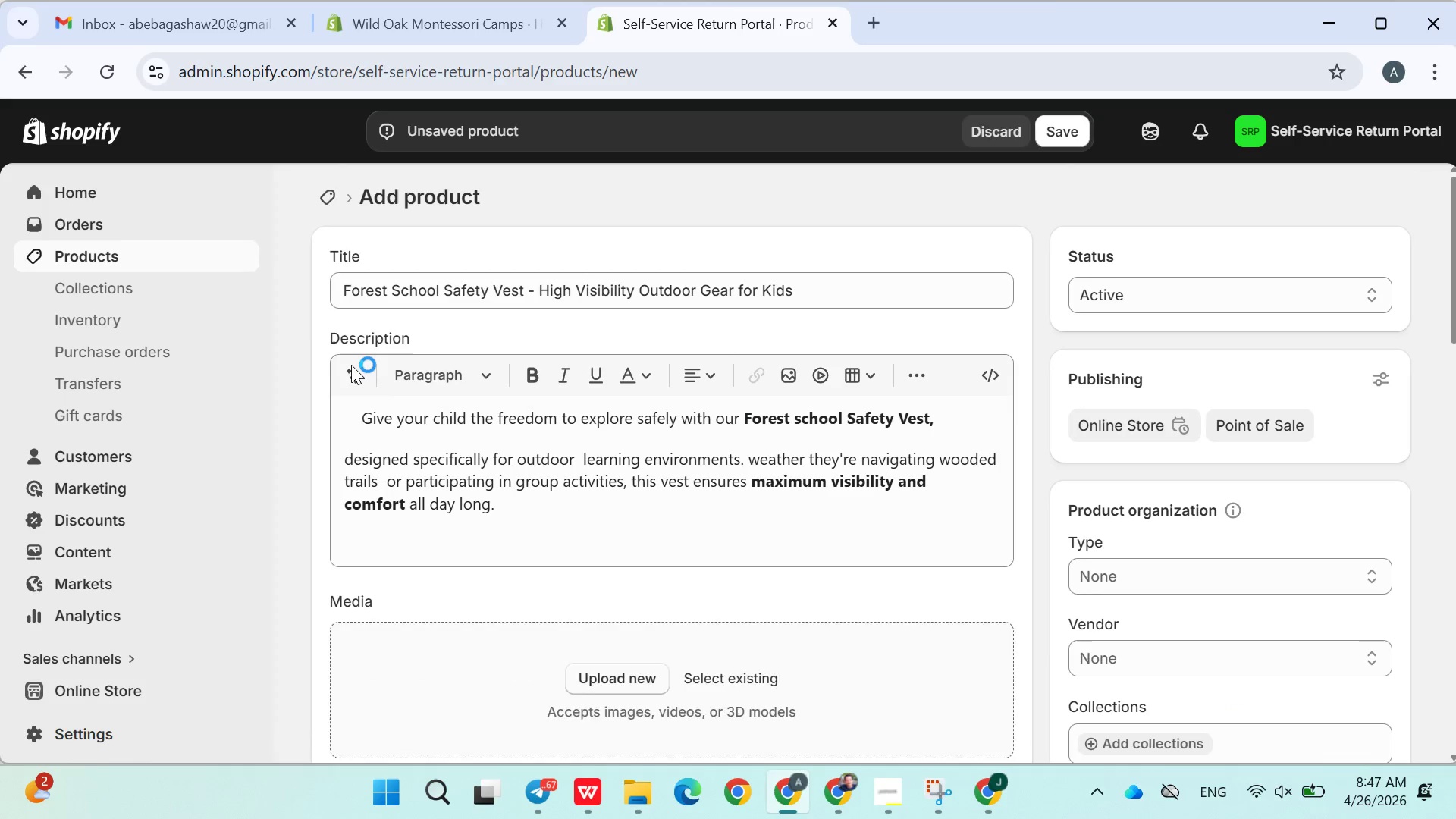 
left_click([548, 517])
 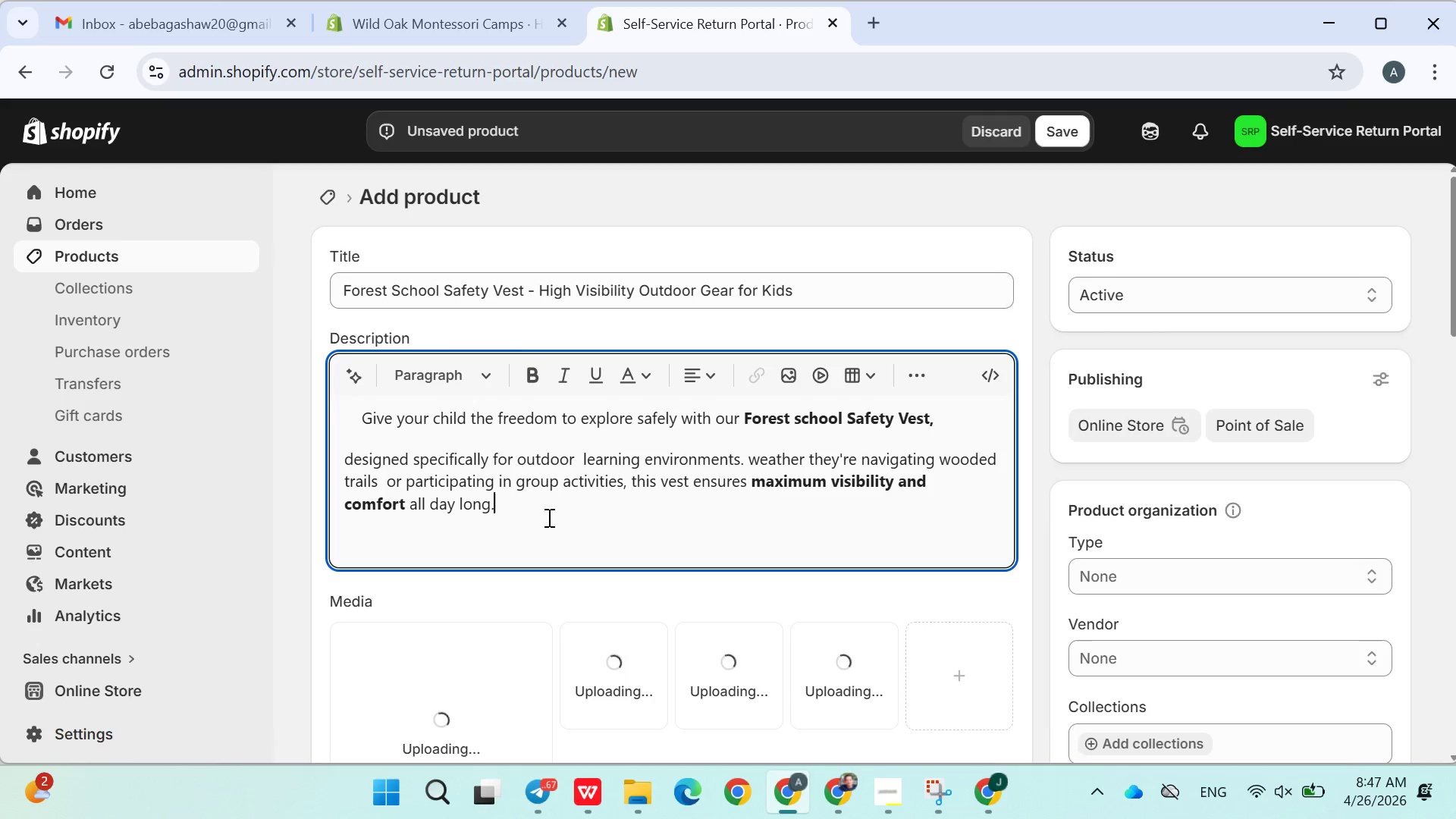 
key(Enter)
 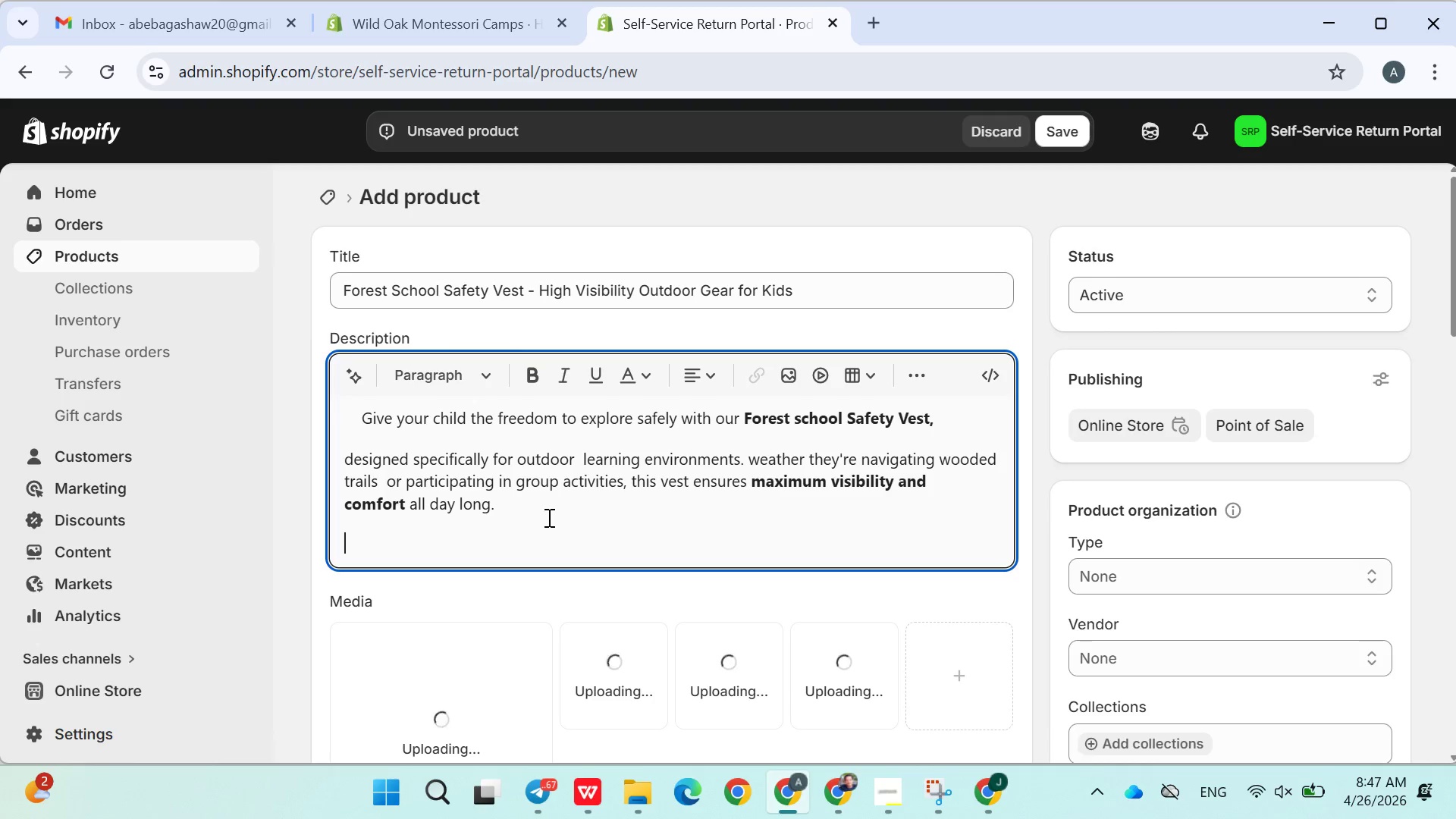 
type(      k)
key(Backspace)
type(Key Featured)
key(Backspace)
type(s)
 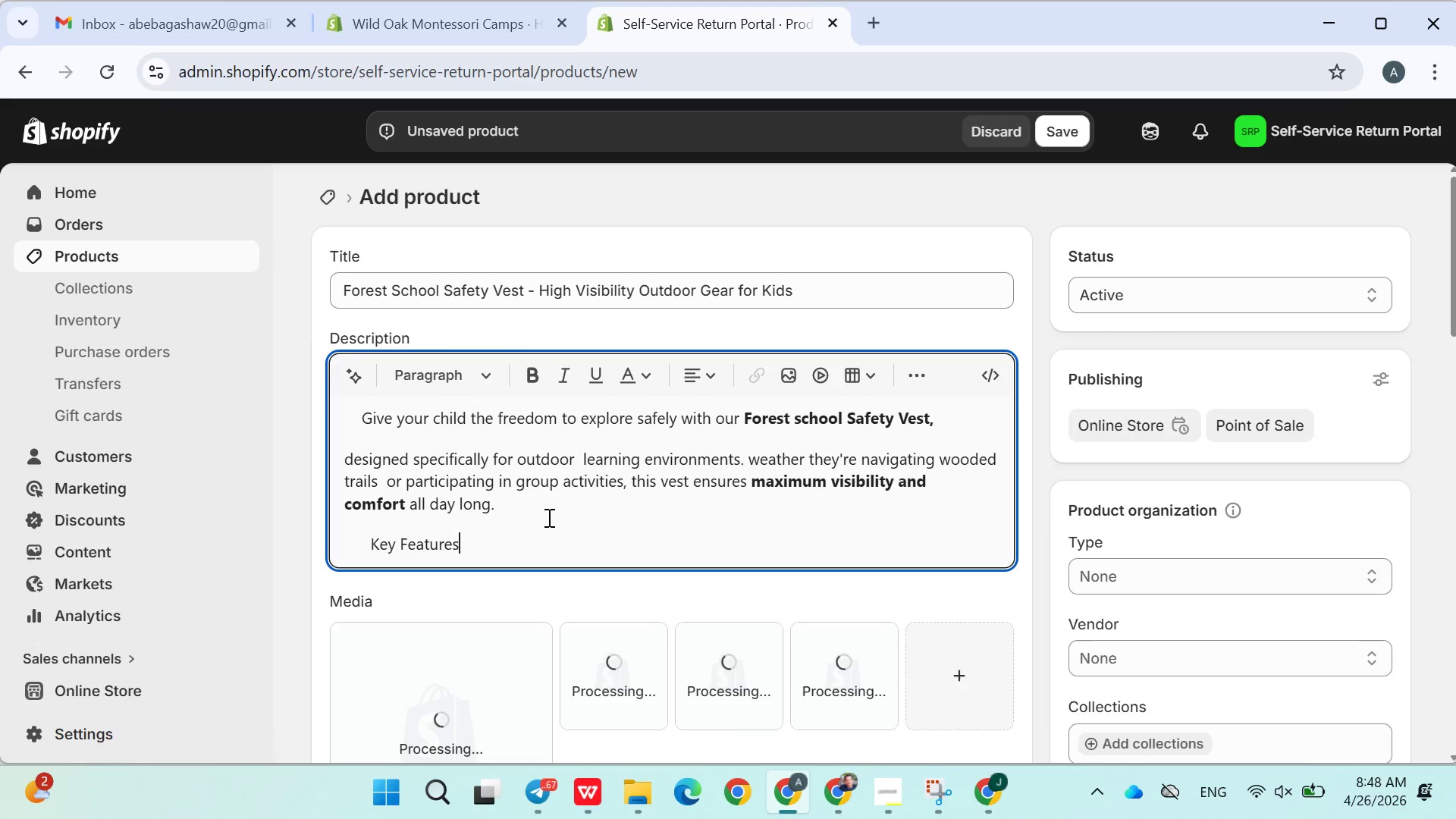 
left_click_drag(start_coordinate=[475, 541], to_coordinate=[372, 548])
 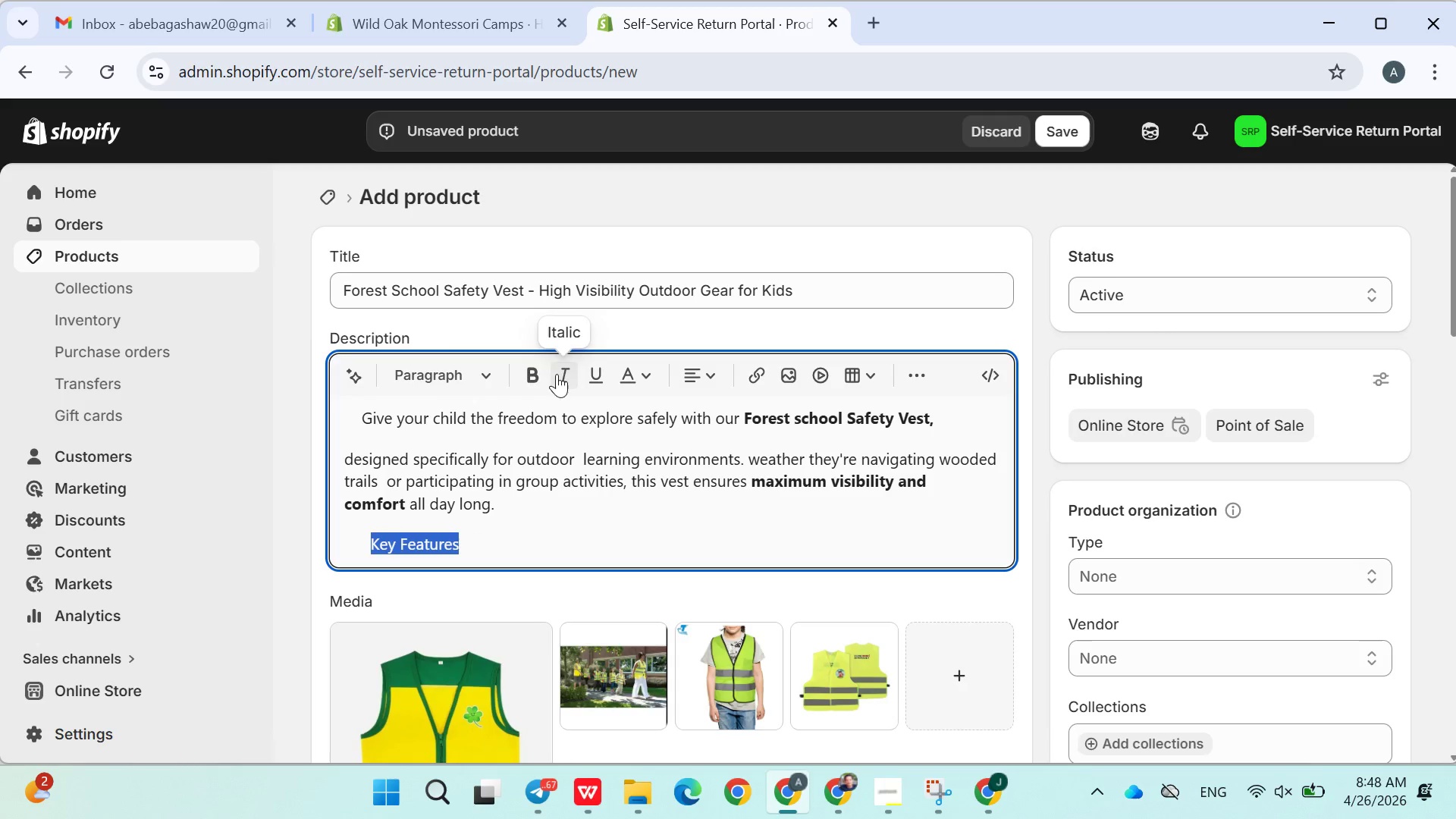 
left_click([539, 374])
 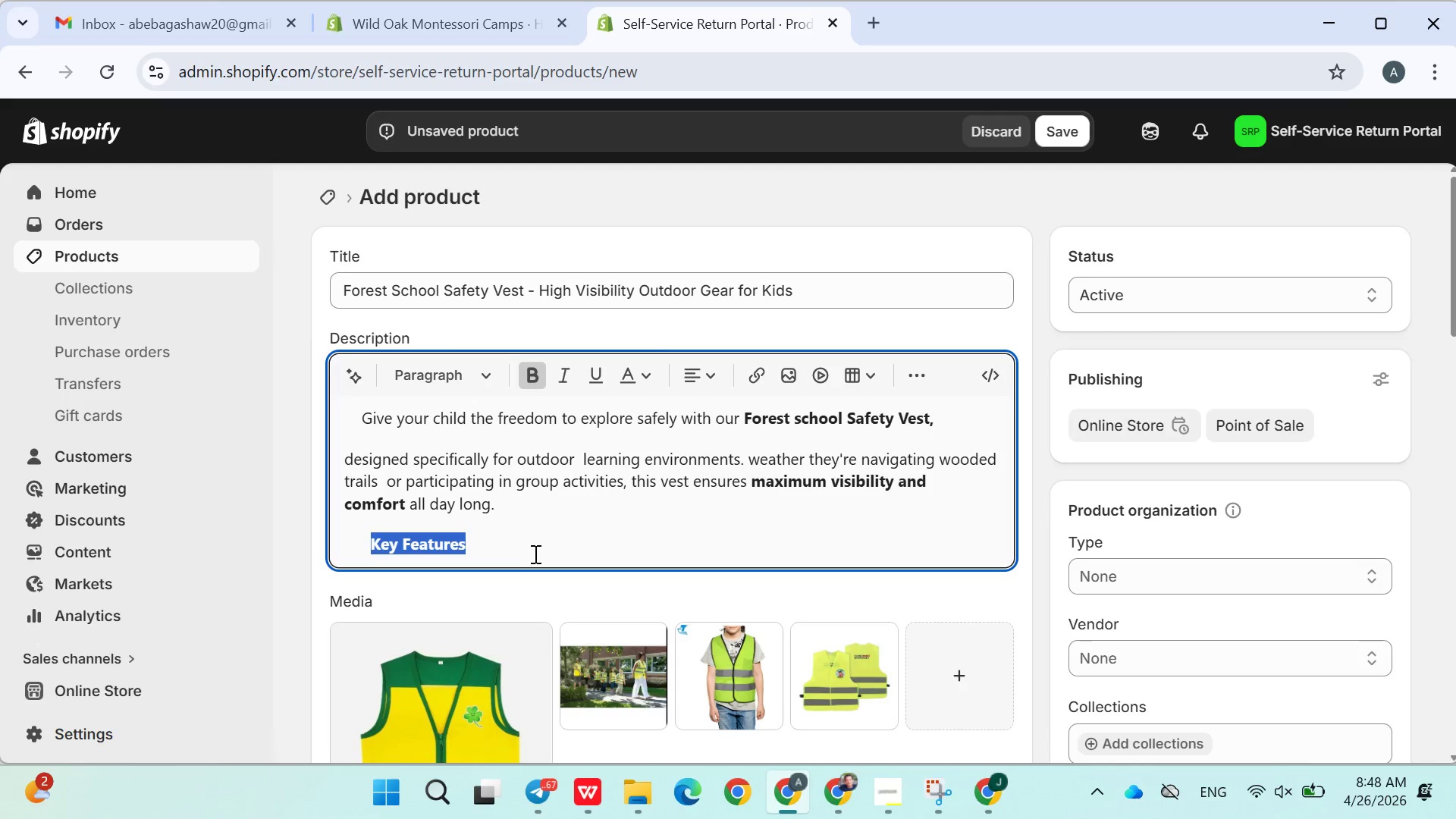 
left_click([523, 552])
 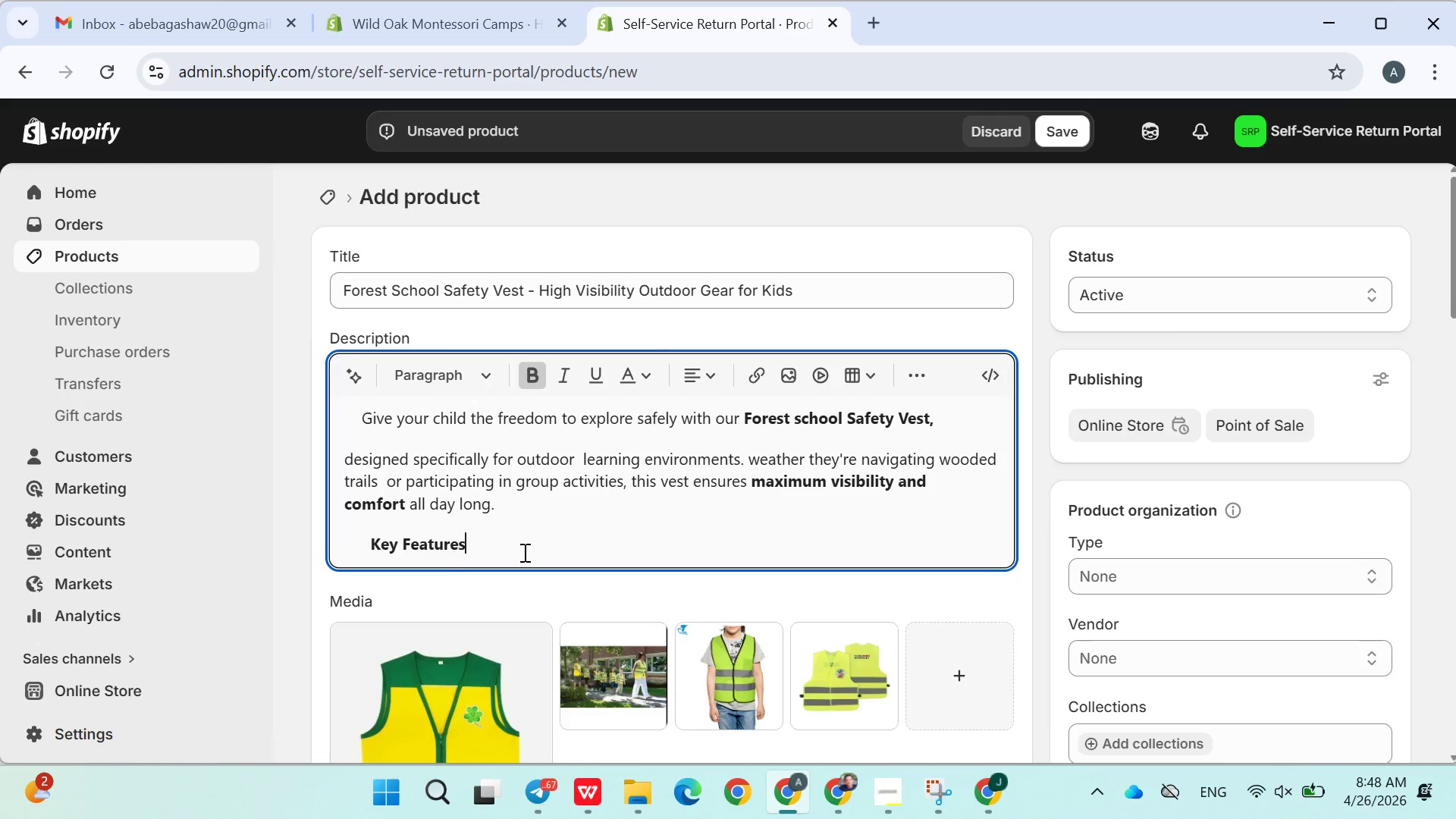 
key(Enter)
 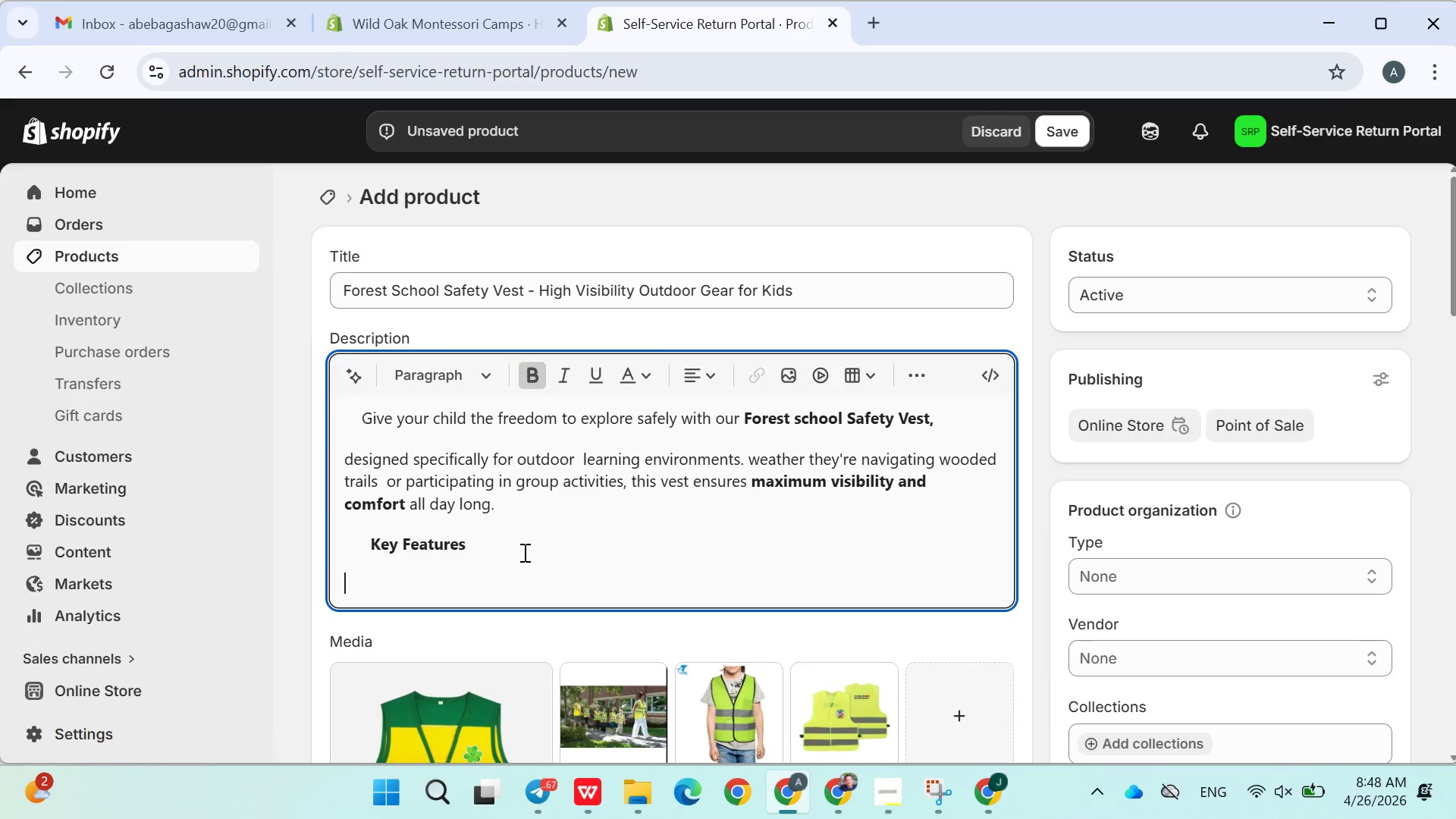 
key(Enter)
 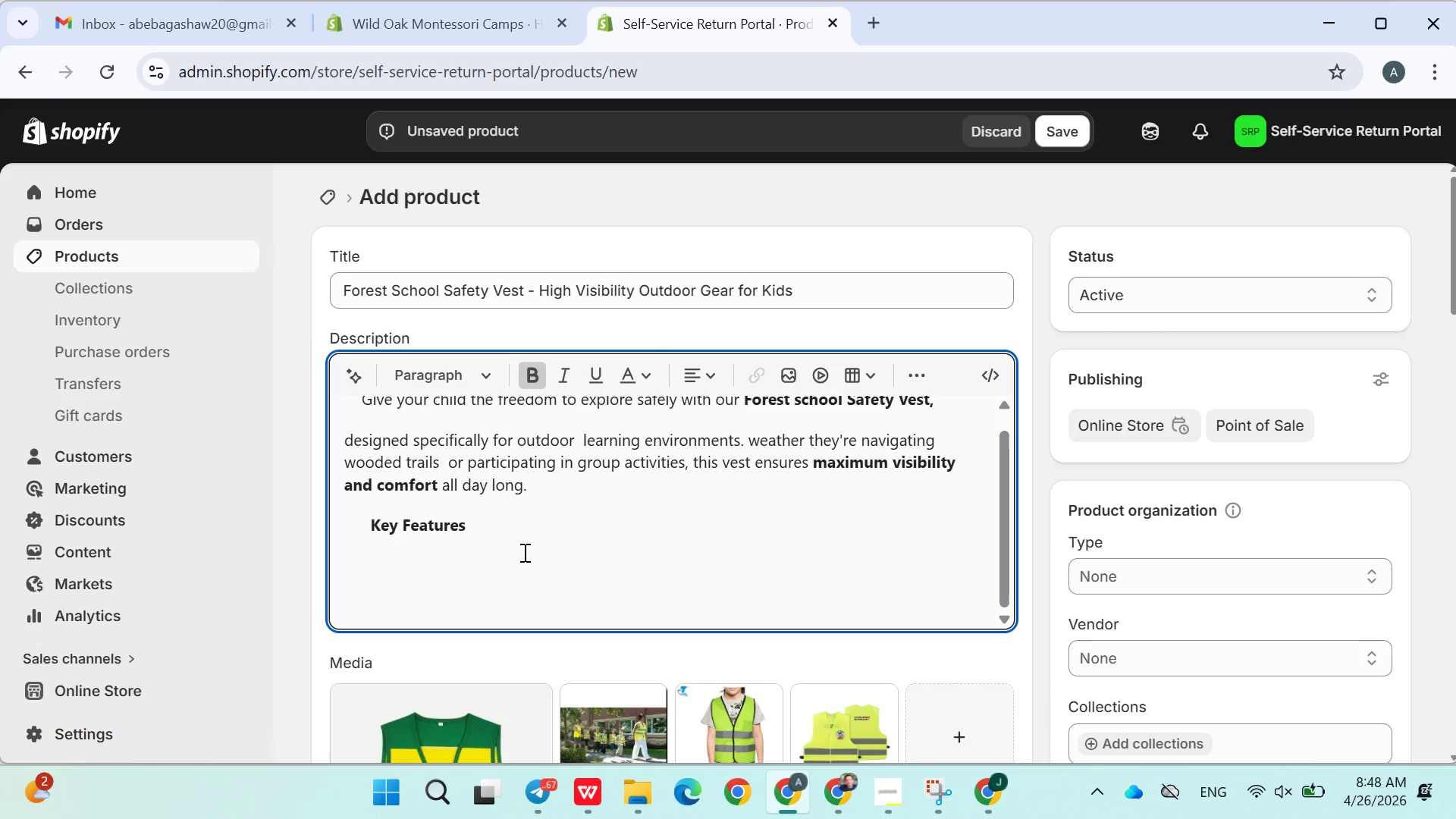 
key(Backspace)
 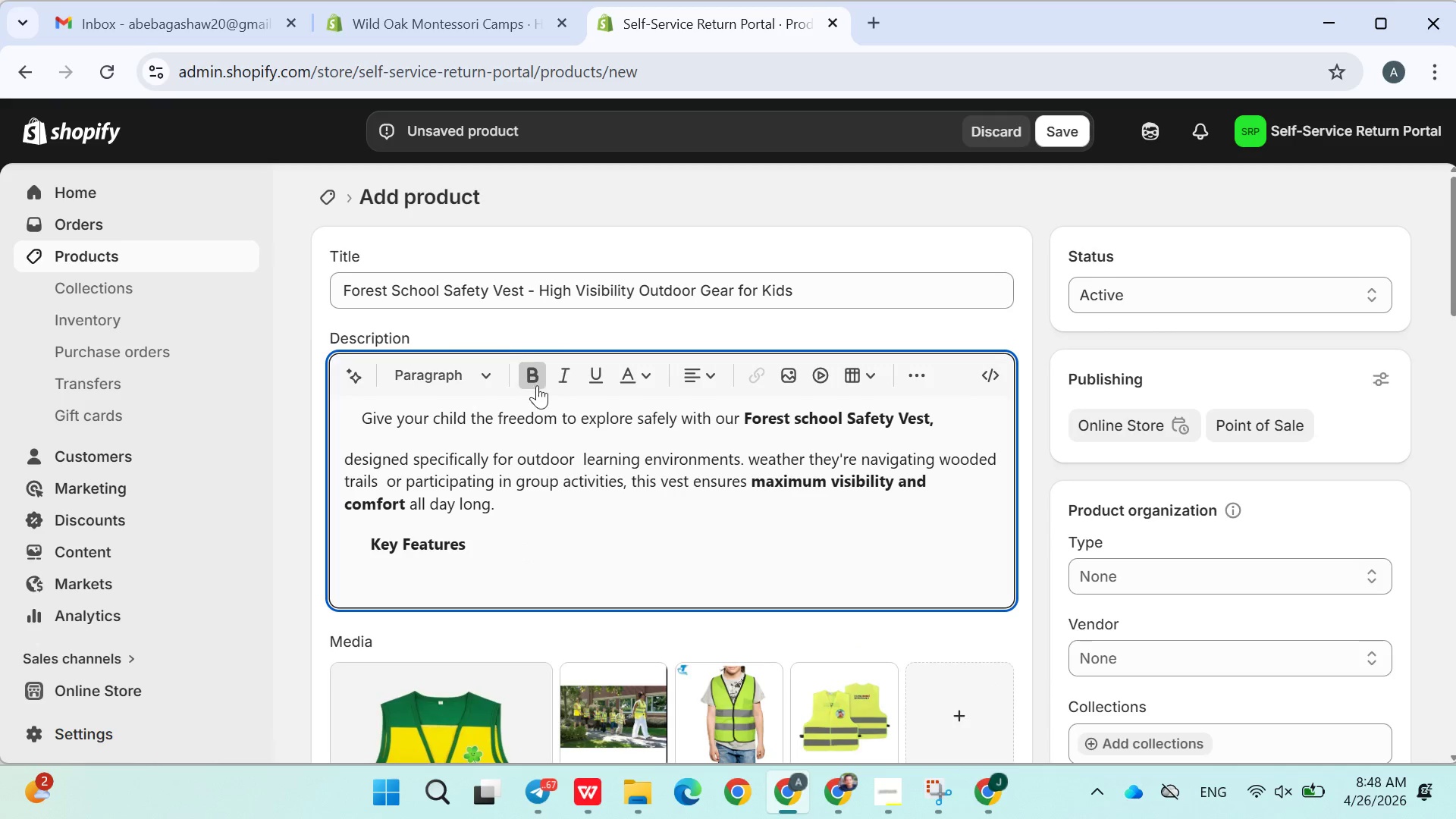 
left_click([539, 384])
 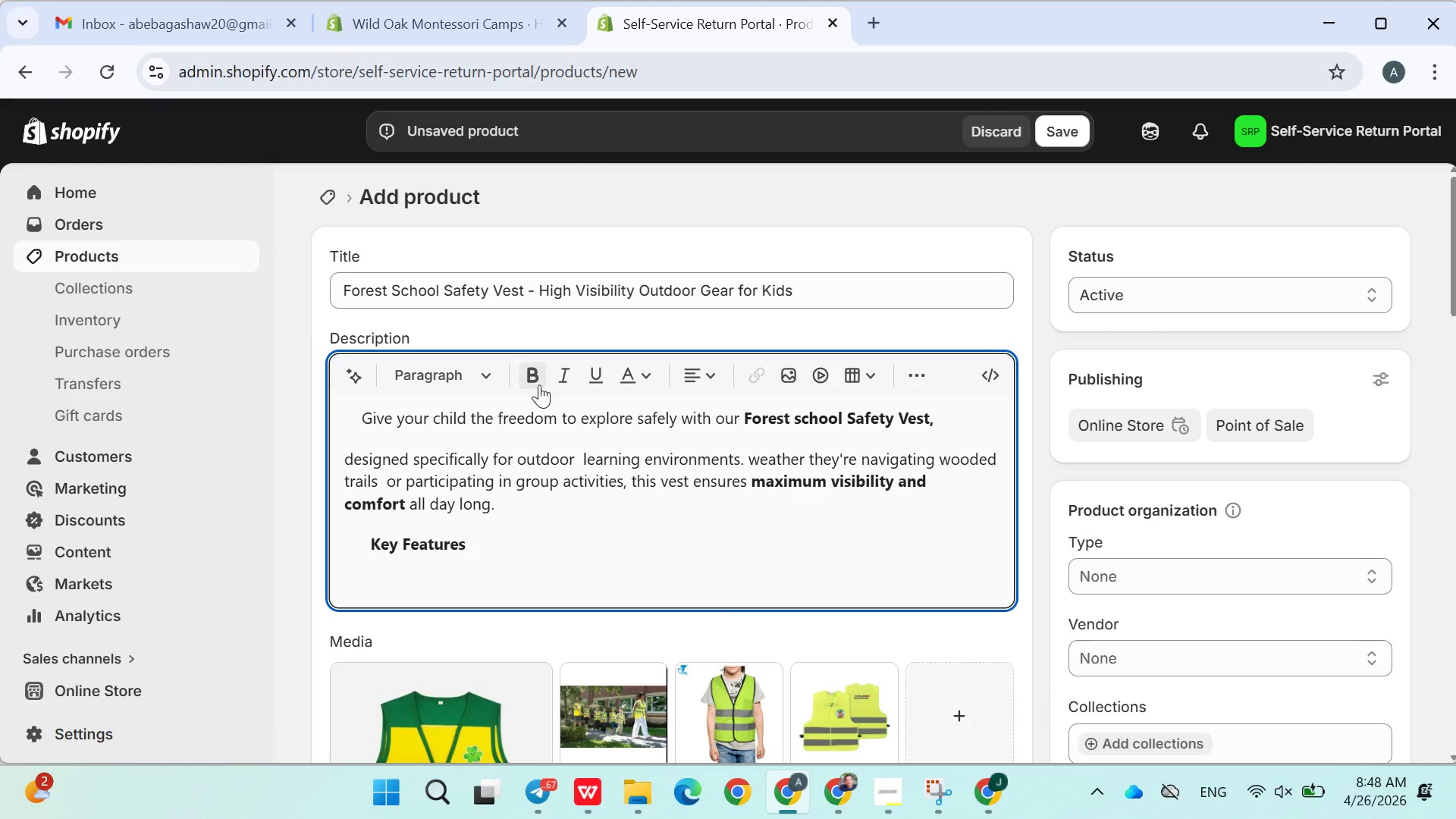 
key(Space)
 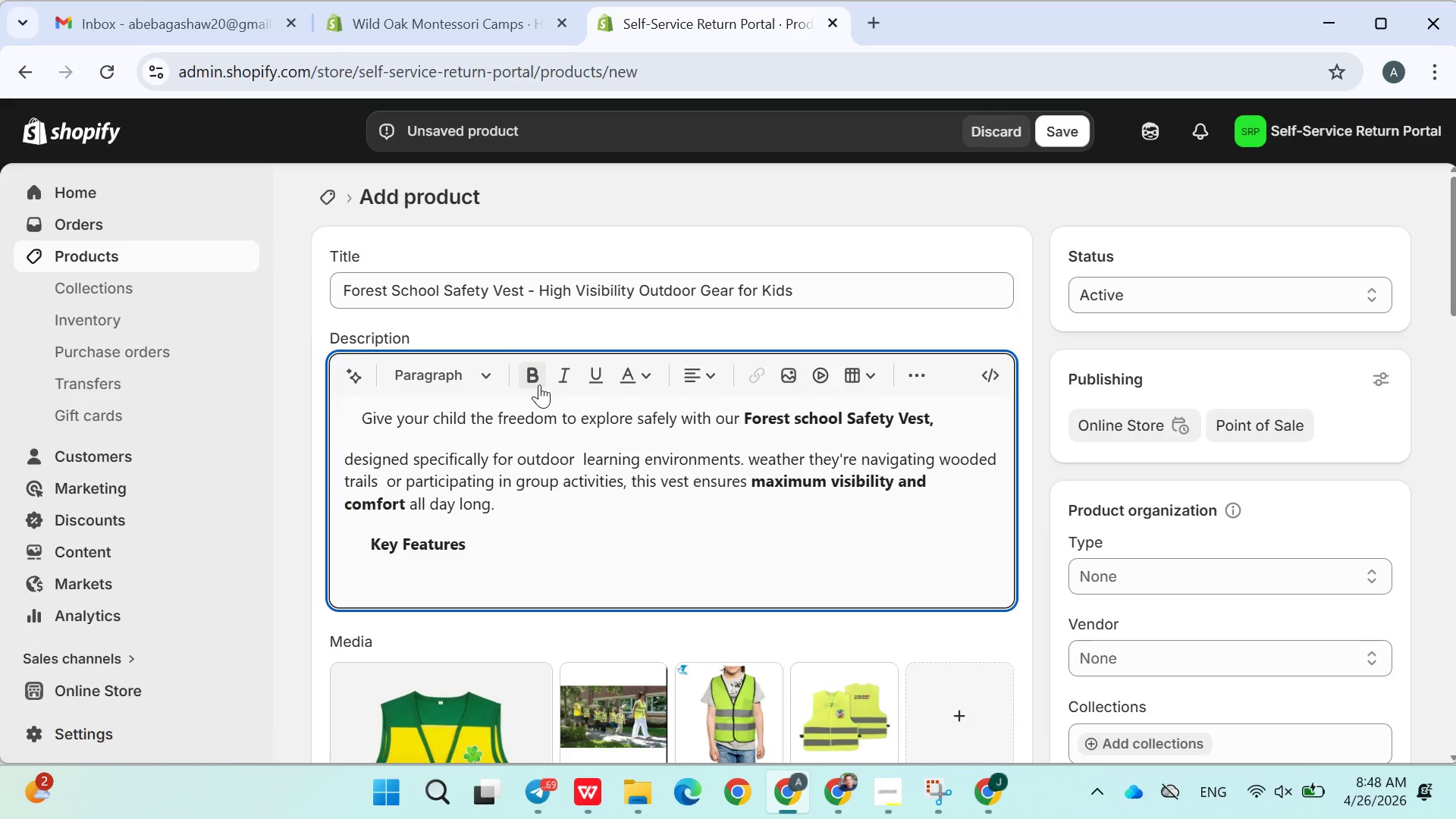 
wait(15.62)
 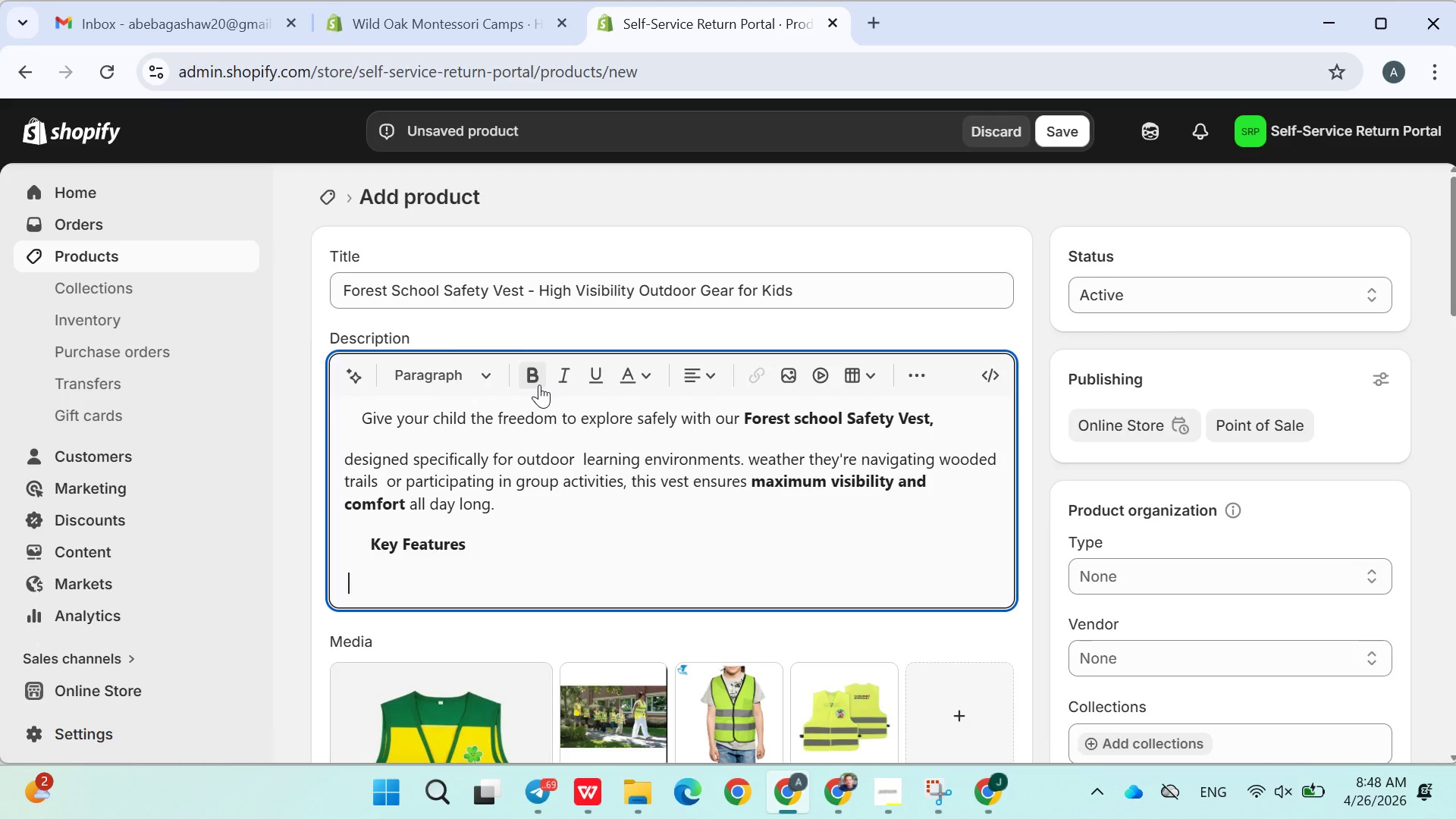 
type(High Visibility Design-)
 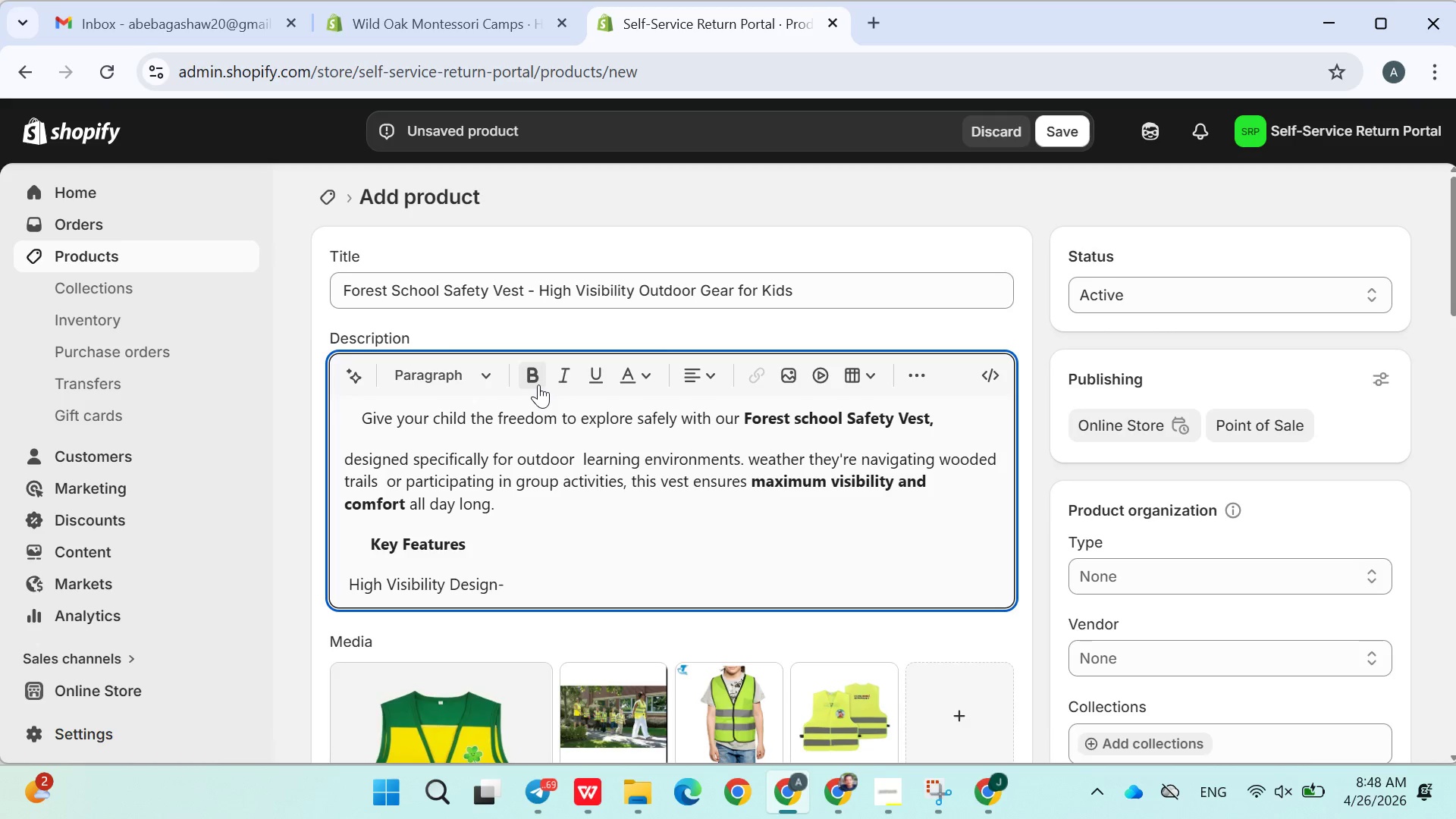 
key(ArrowLeft)
 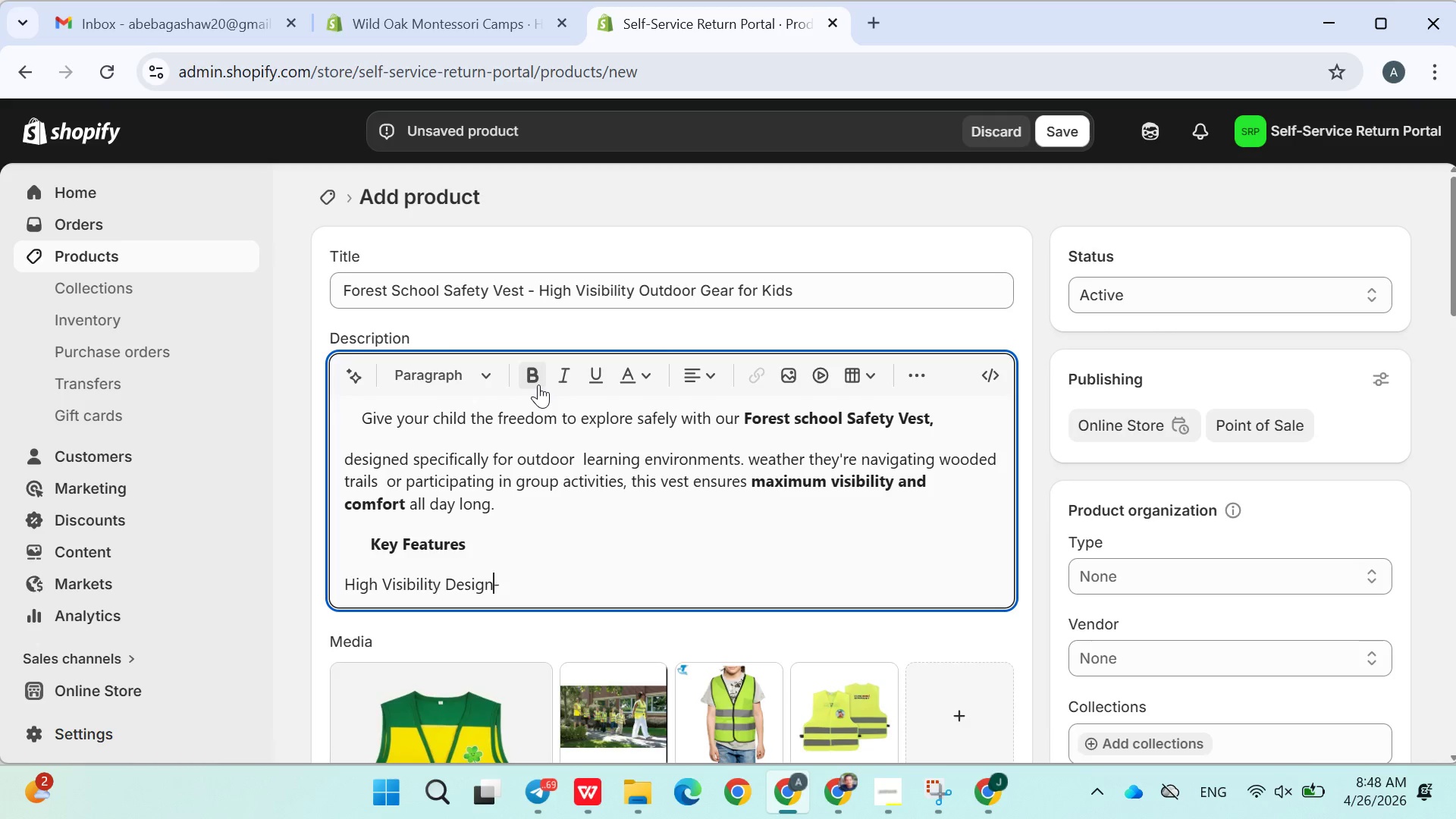 
hold_key(key=ArrowLeft, duration=0.77)
 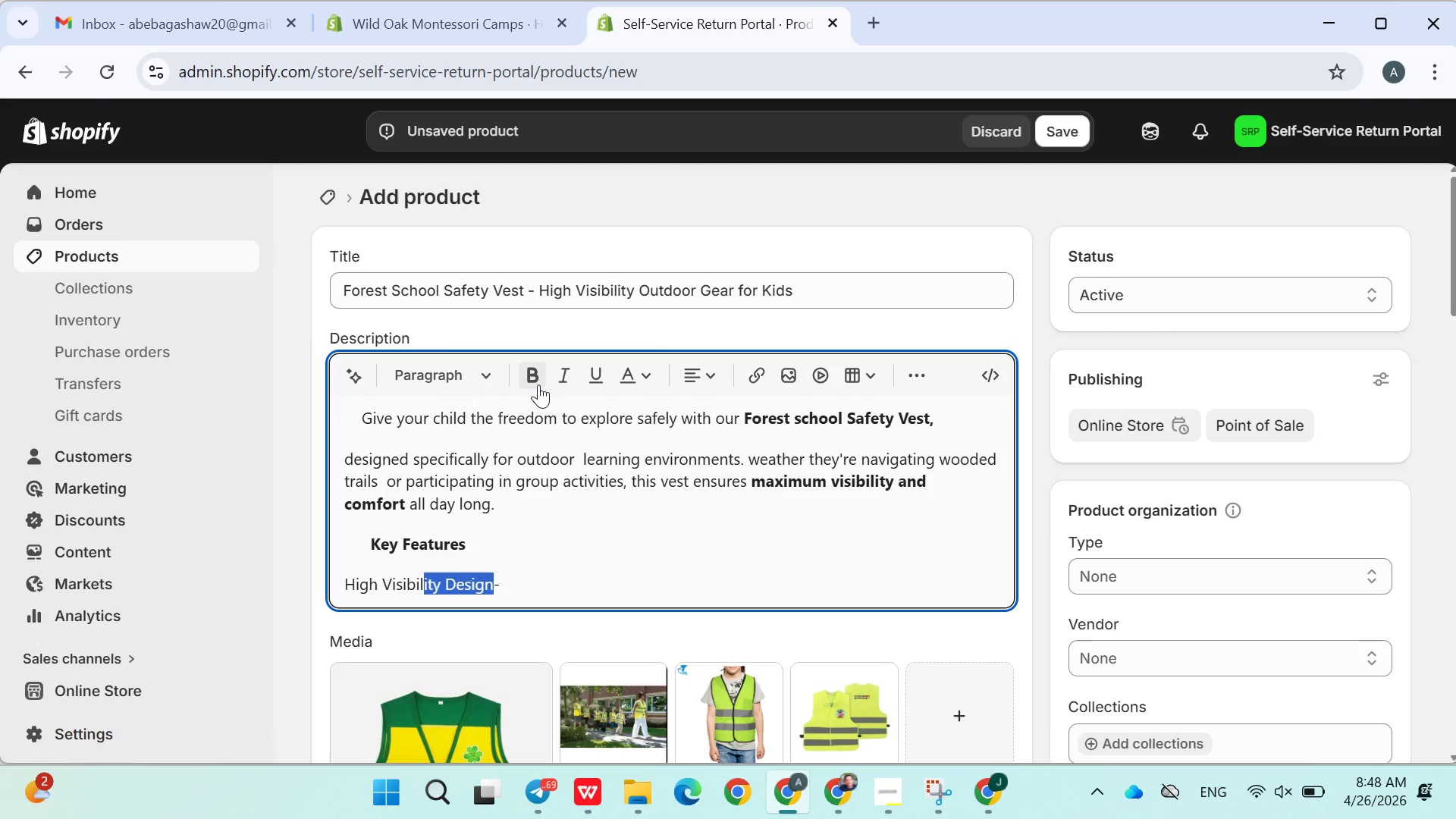 
key(Shift+ArrowLeft)
 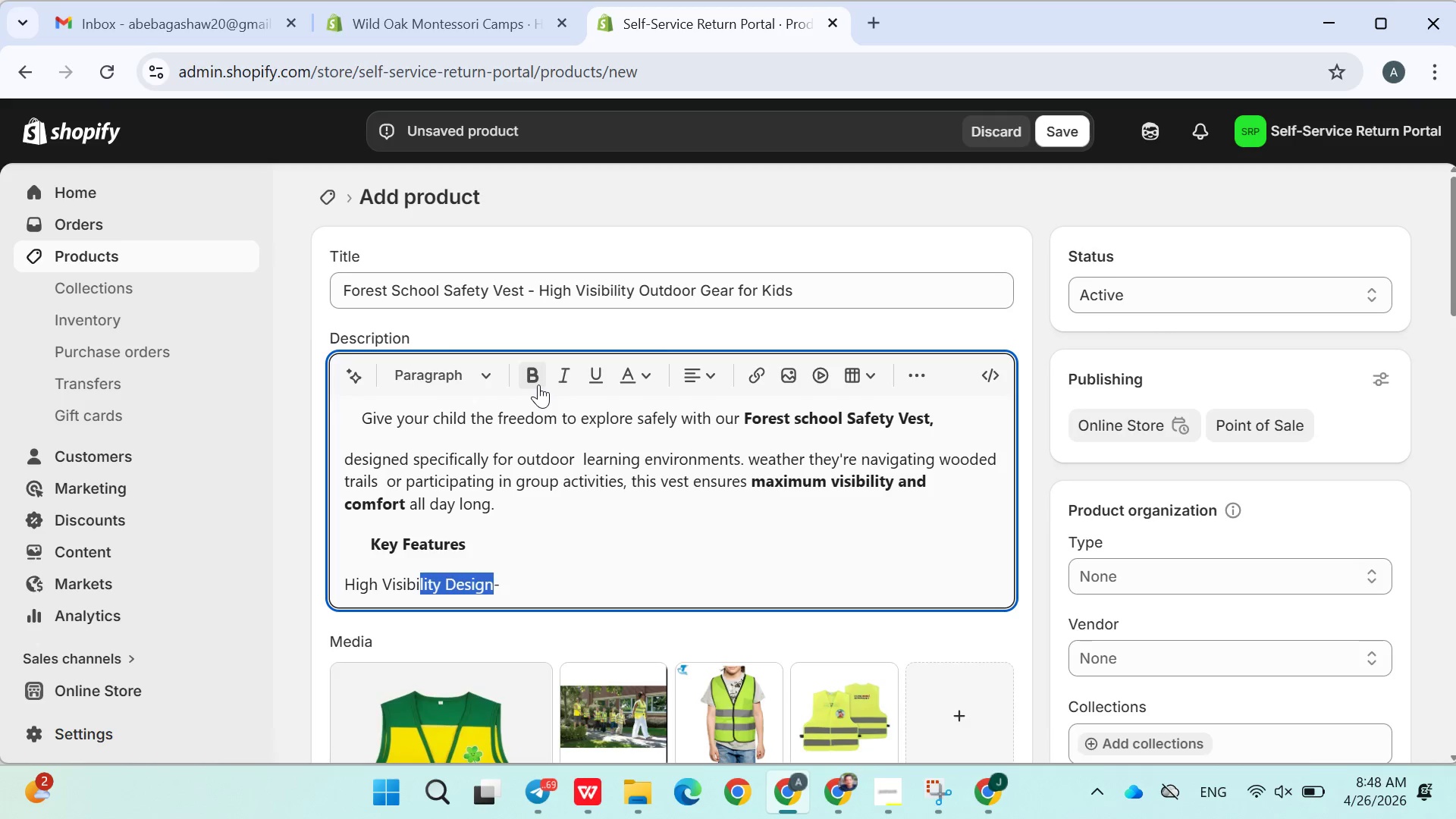 
key(Shift+ArrowLeft)
 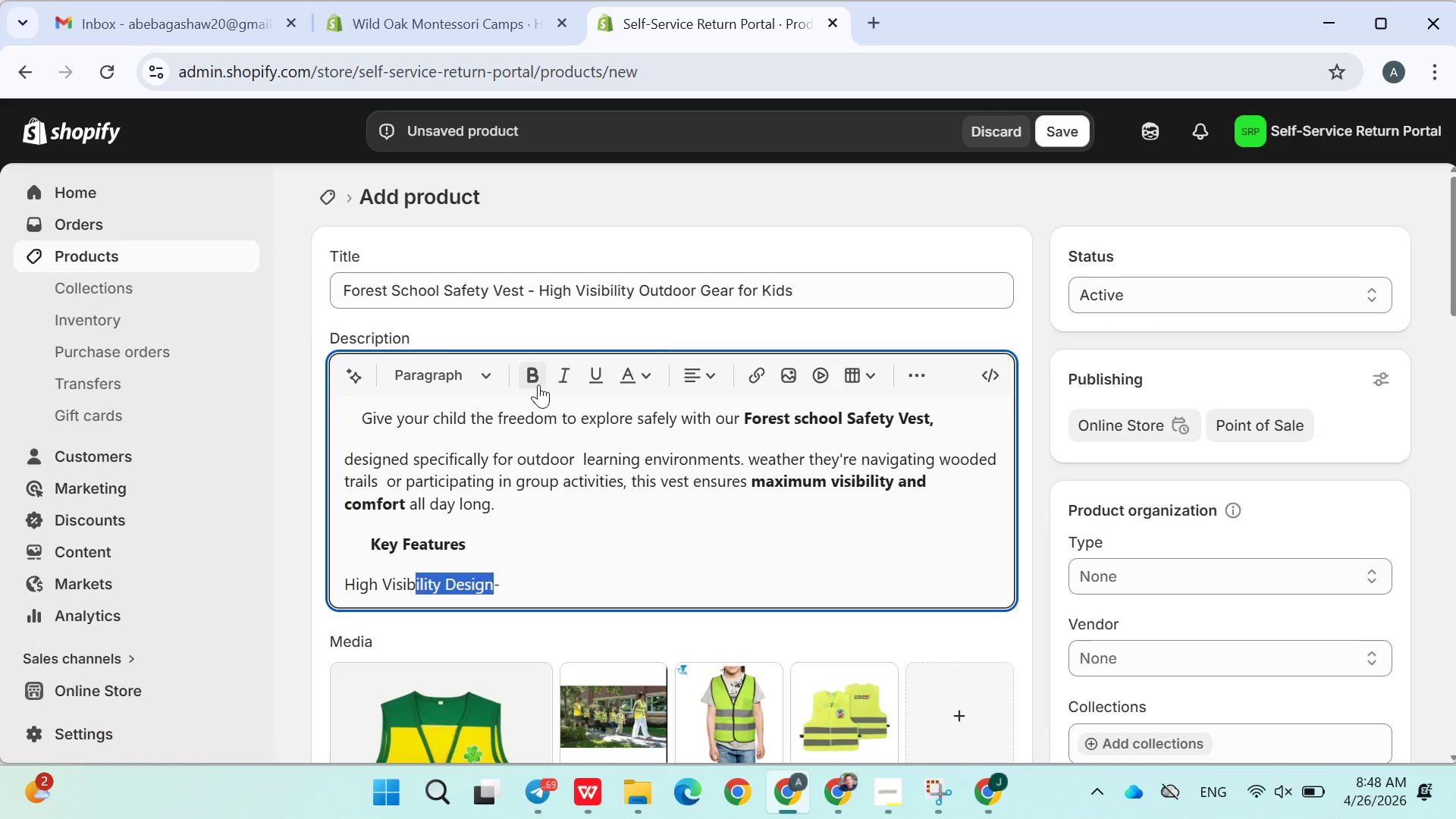 
key(Shift+ArrowLeft)
 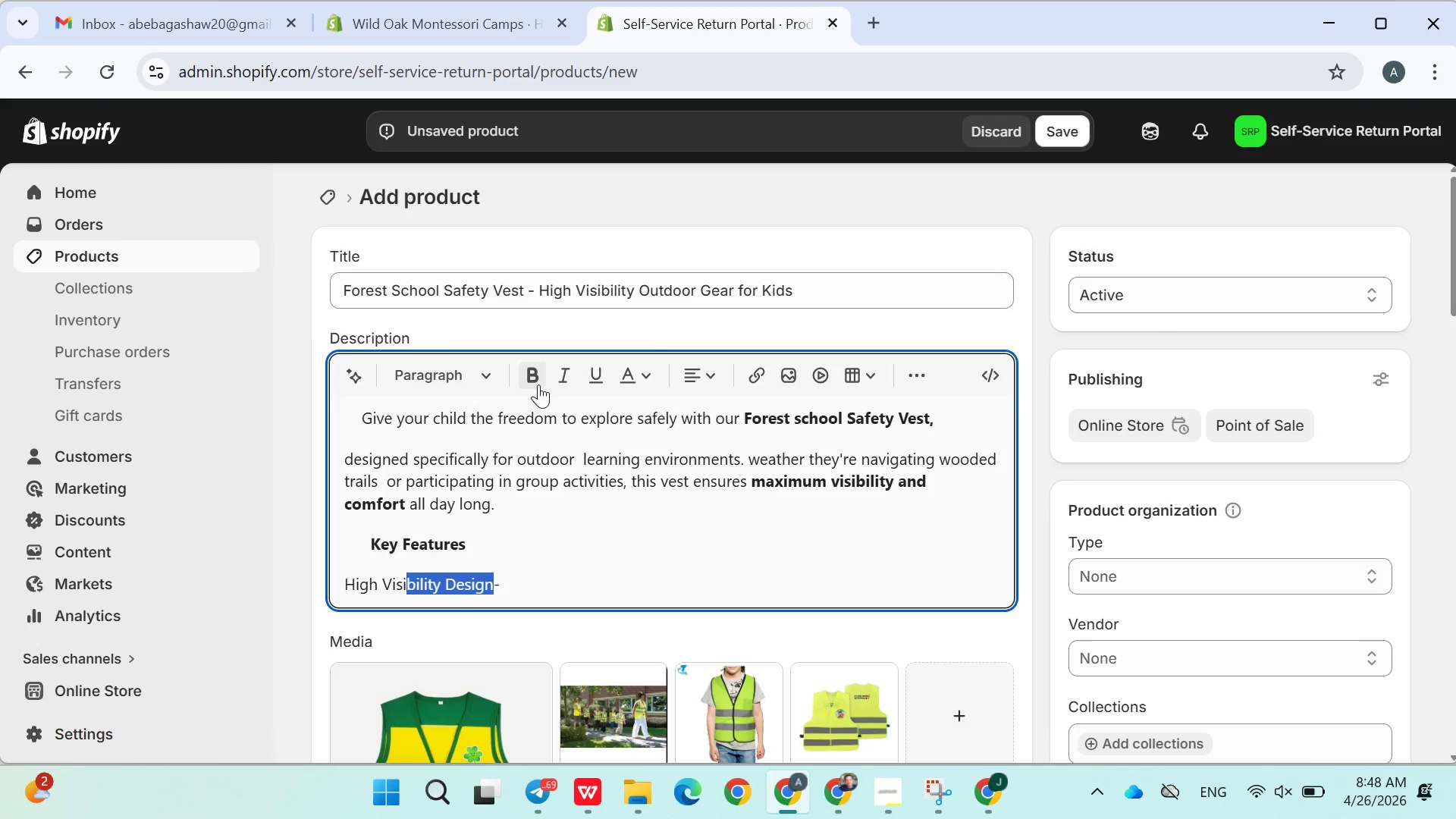 
key(Shift+ArrowLeft)
 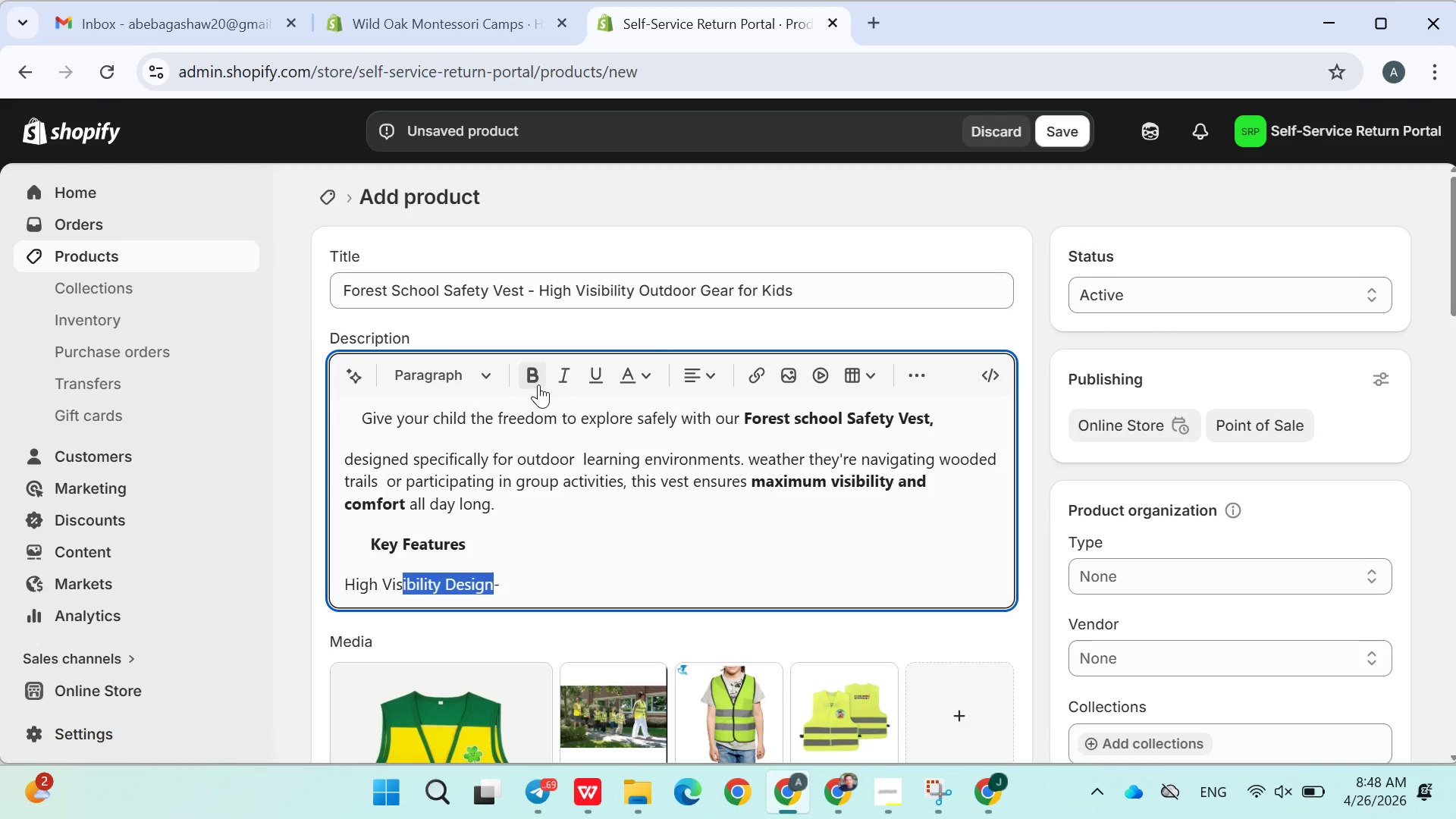 
key(Shift+ArrowLeft)
 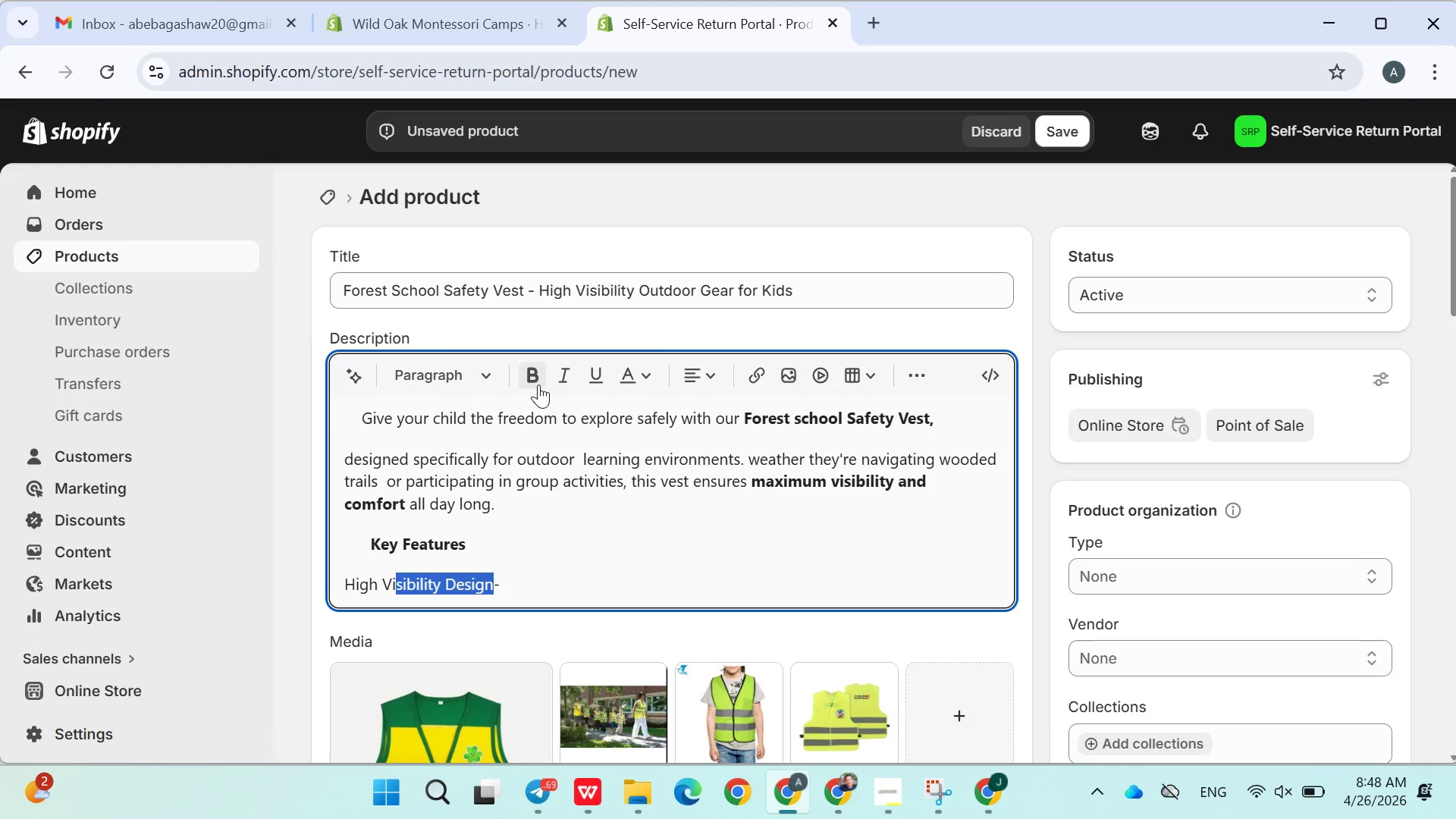 
key(Shift+ArrowLeft)
 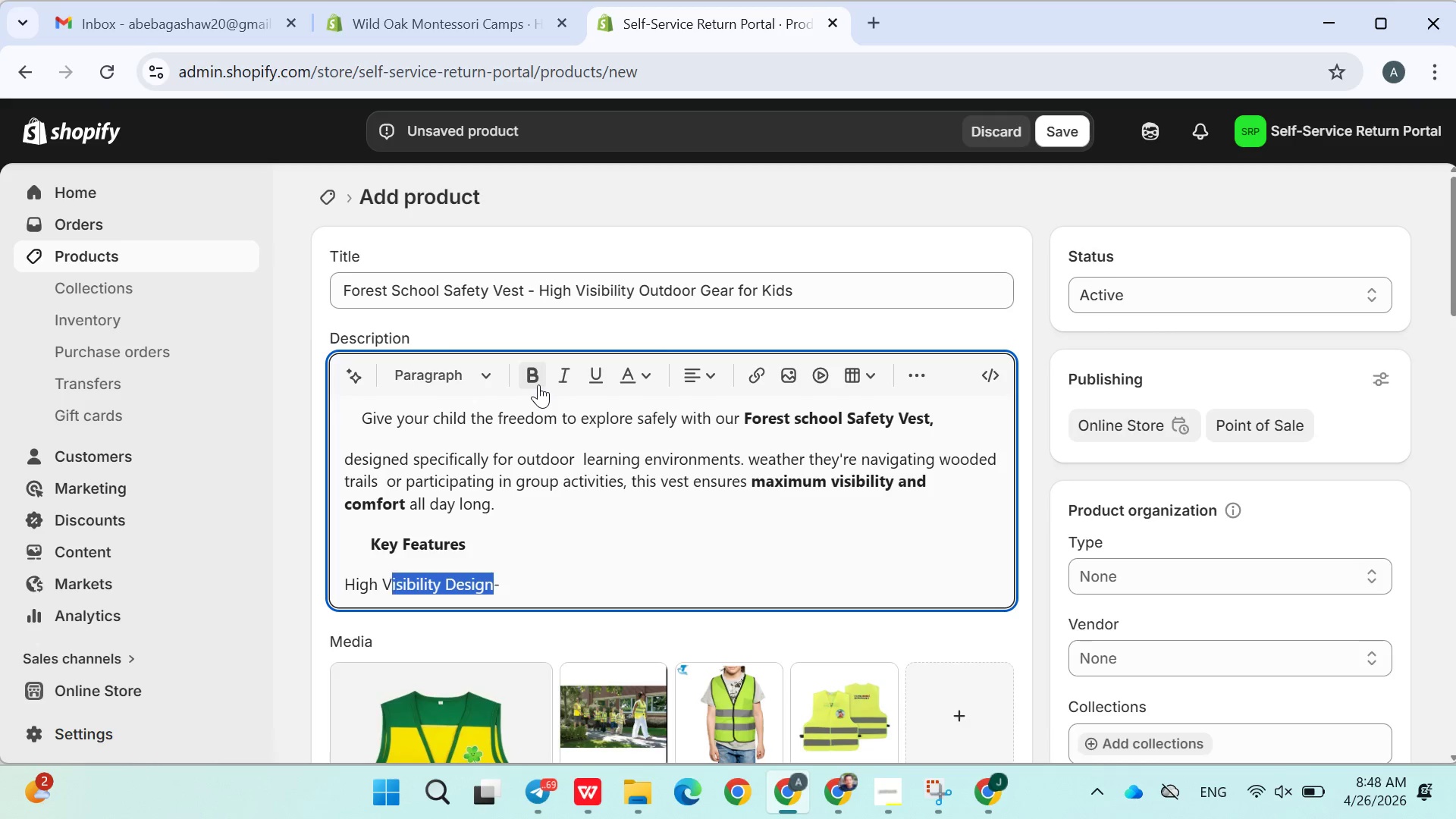 
key(Shift+ArrowLeft)
 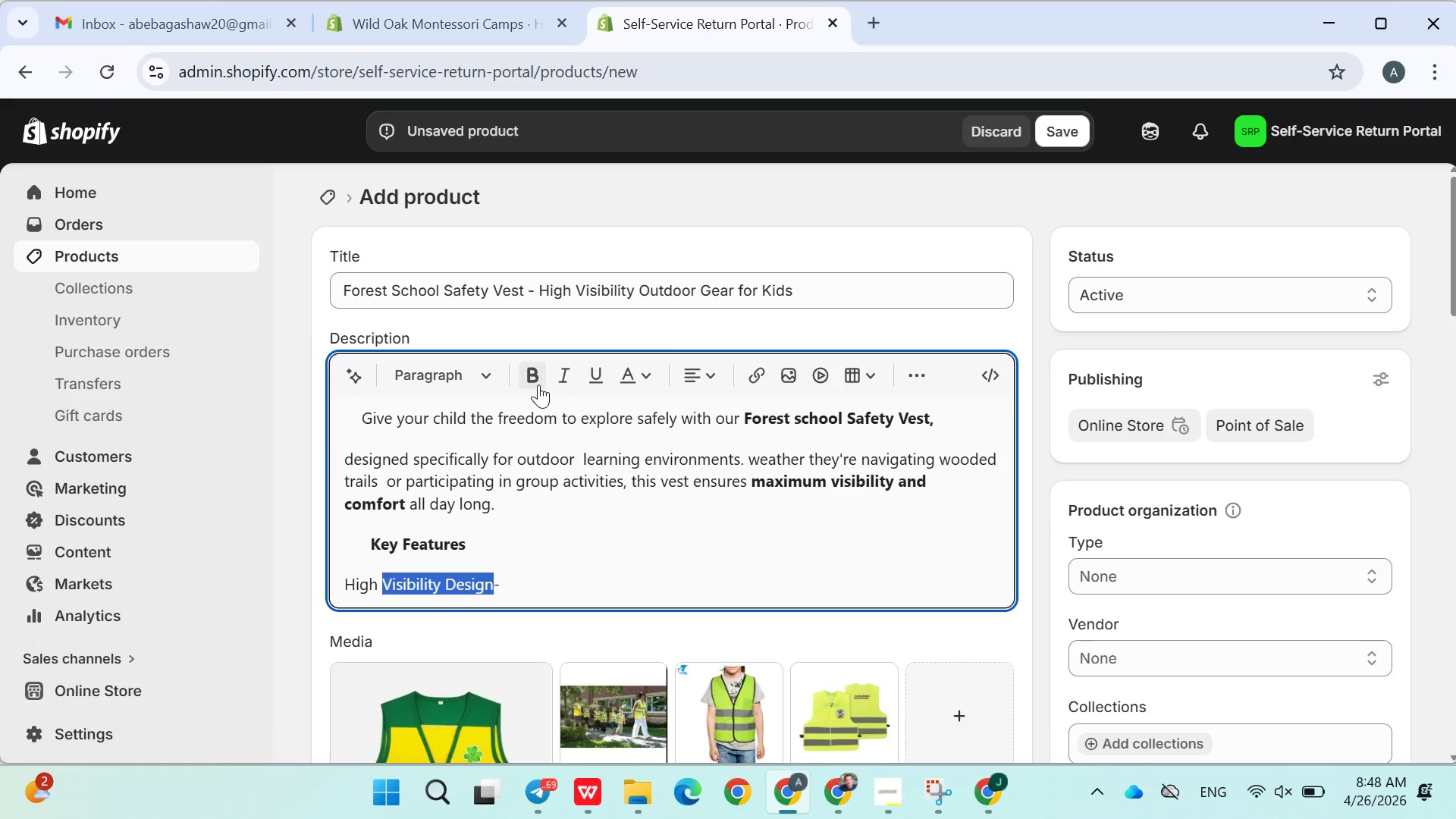 
key(Shift+ArrowLeft)
 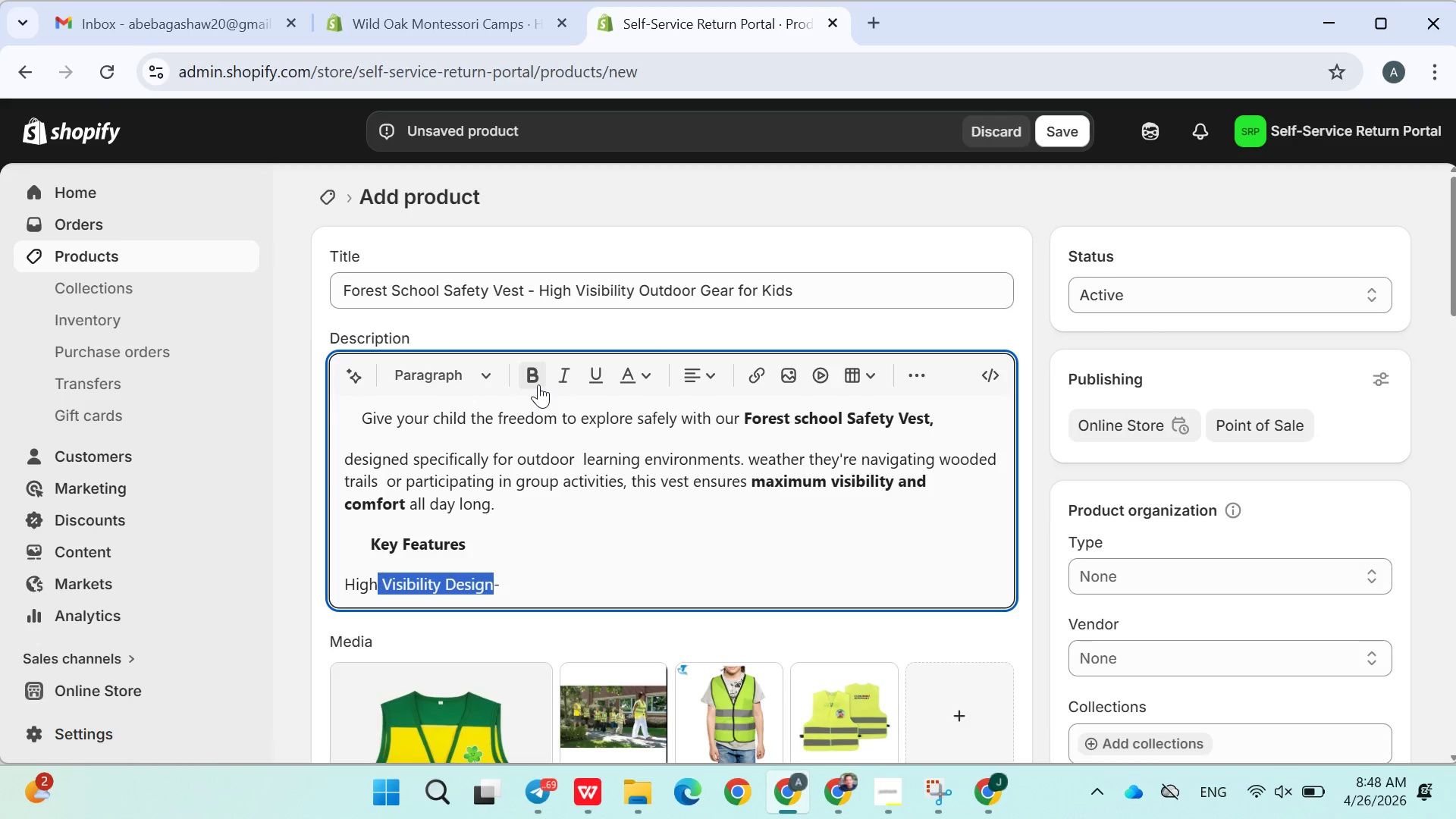 
key(Shift+ArrowLeft)
 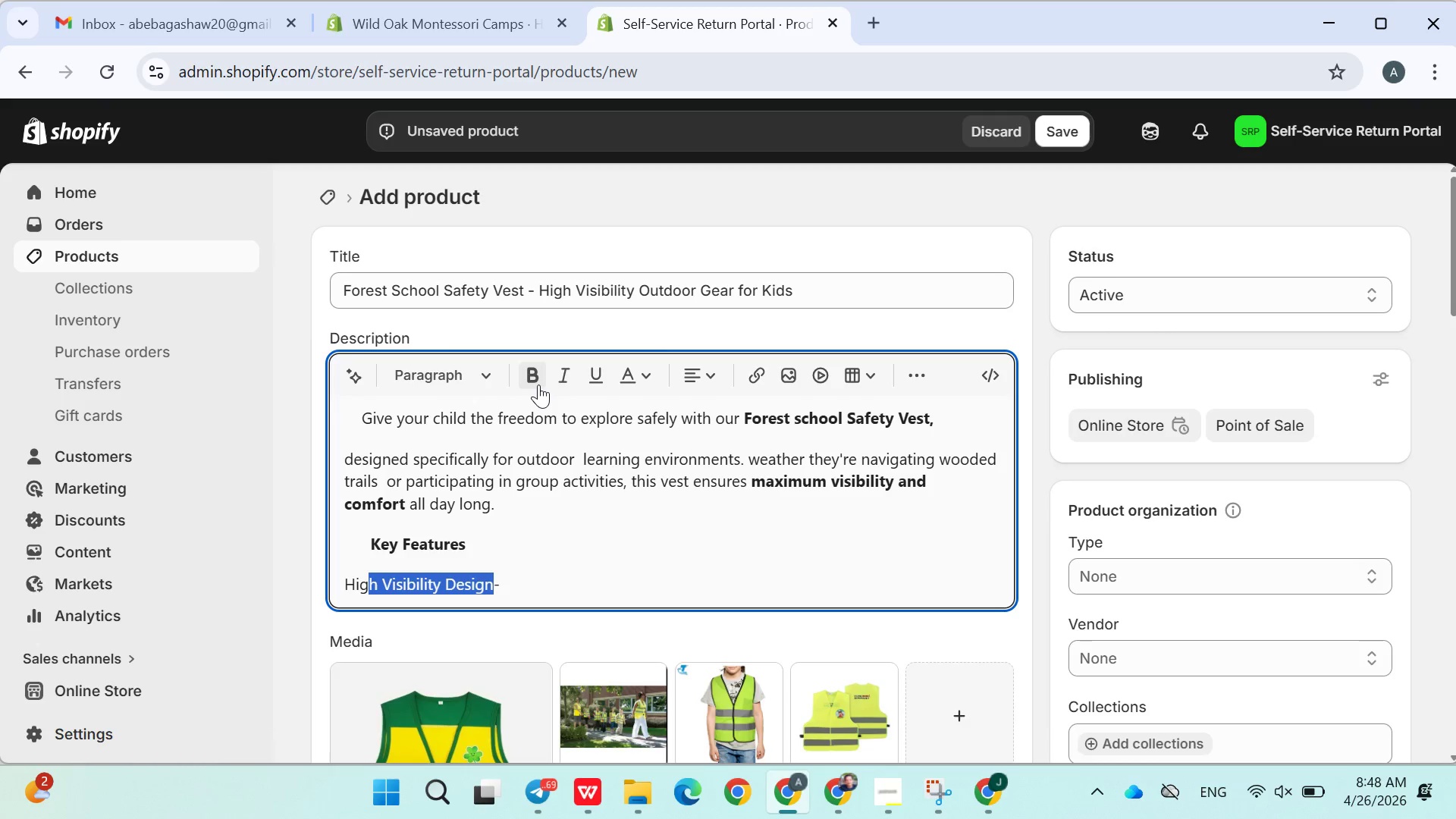 
key(Shift+ArrowLeft)
 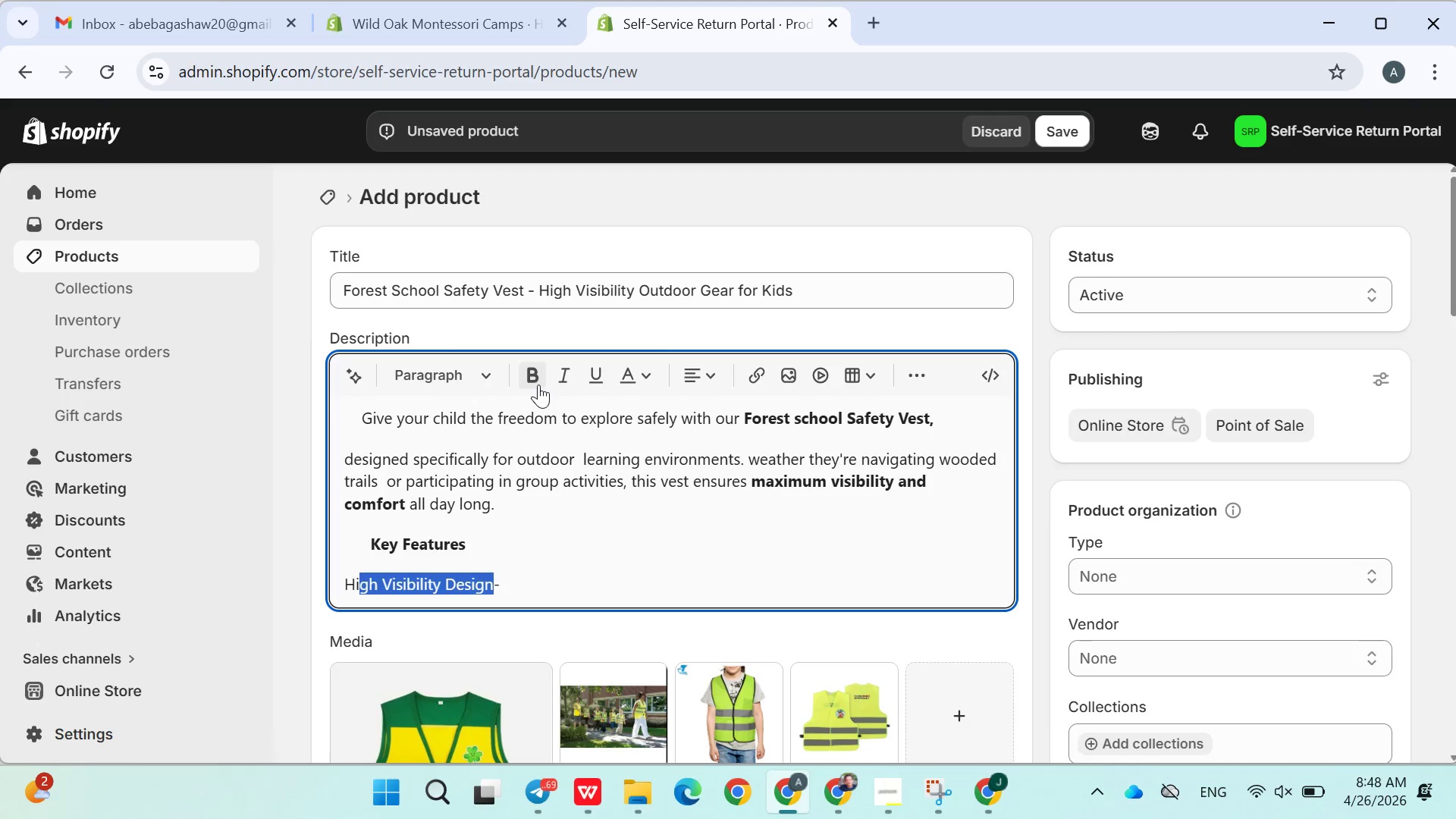 
key(Shift+ArrowLeft)
 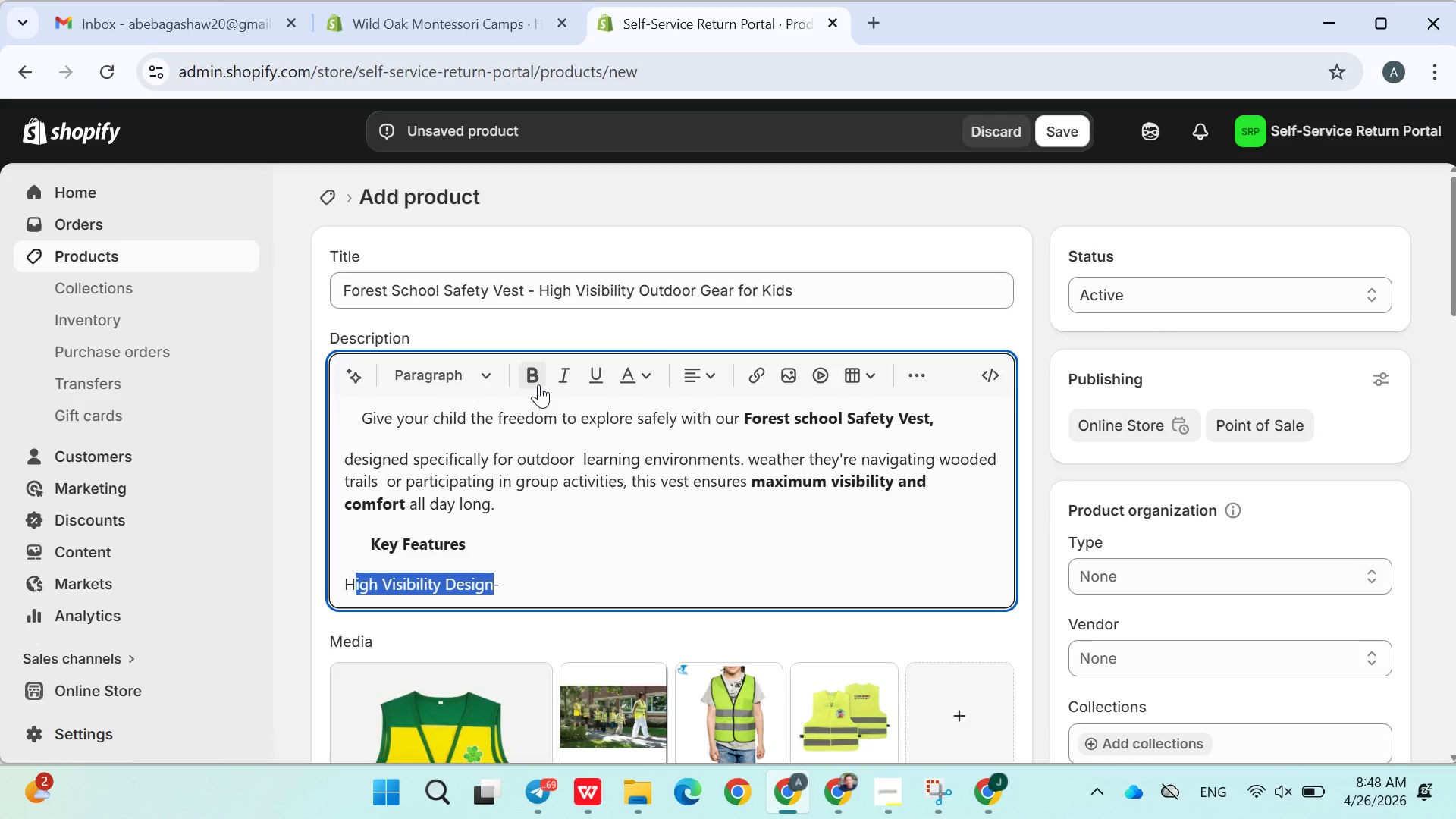 
key(Shift+ArrowLeft)
 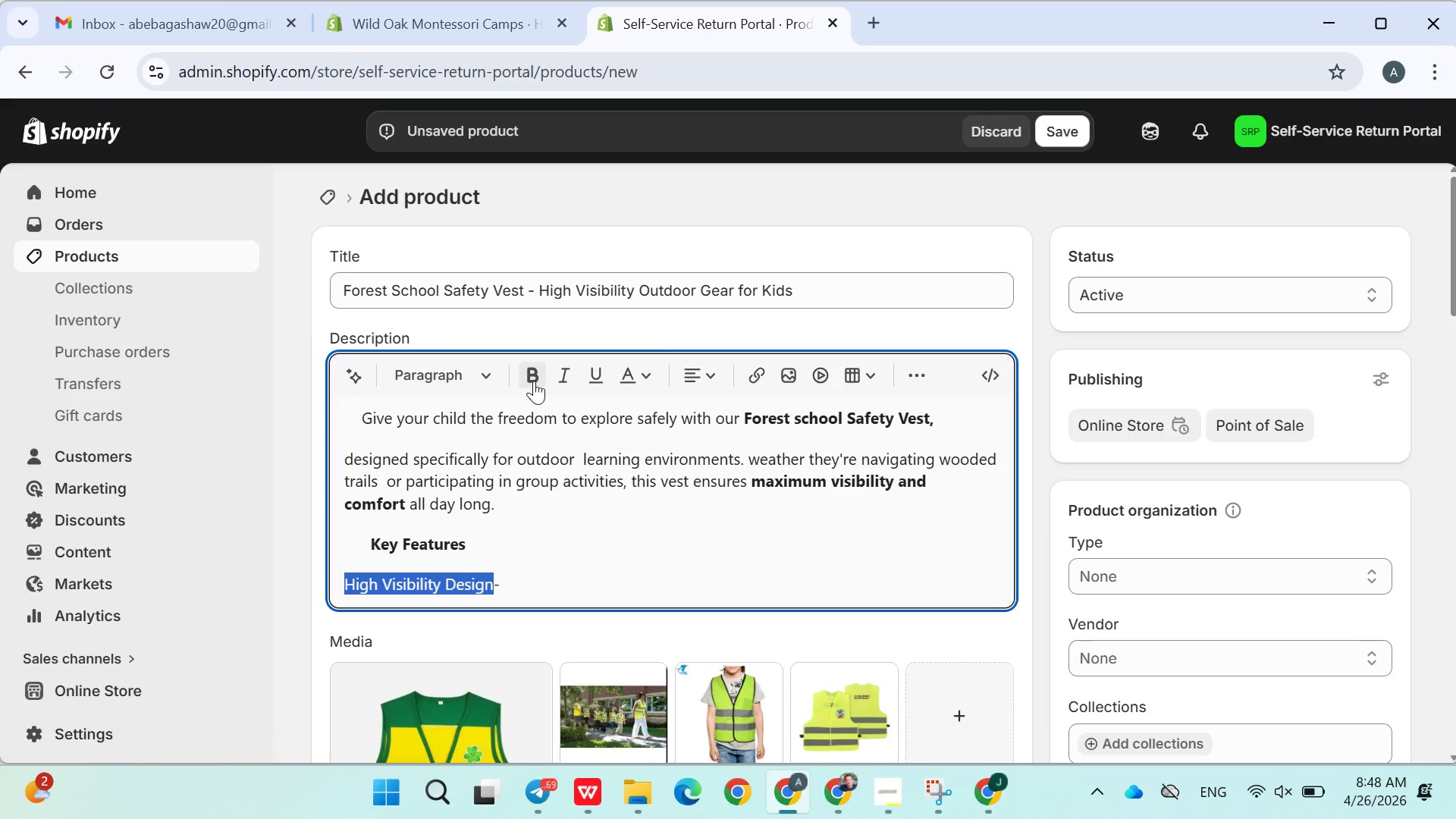 
left_click([533, 380])
 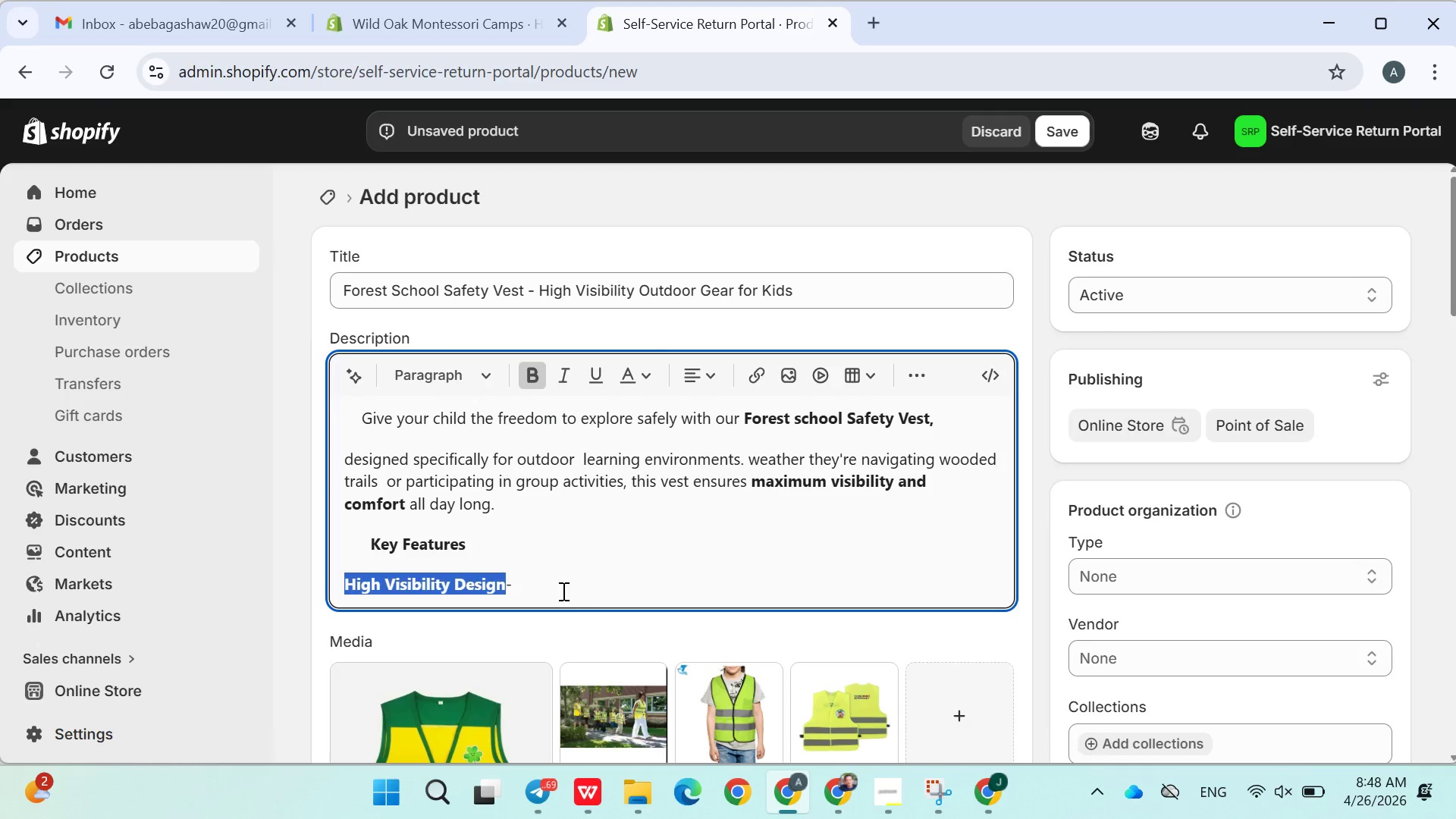 
left_click([554, 580])
 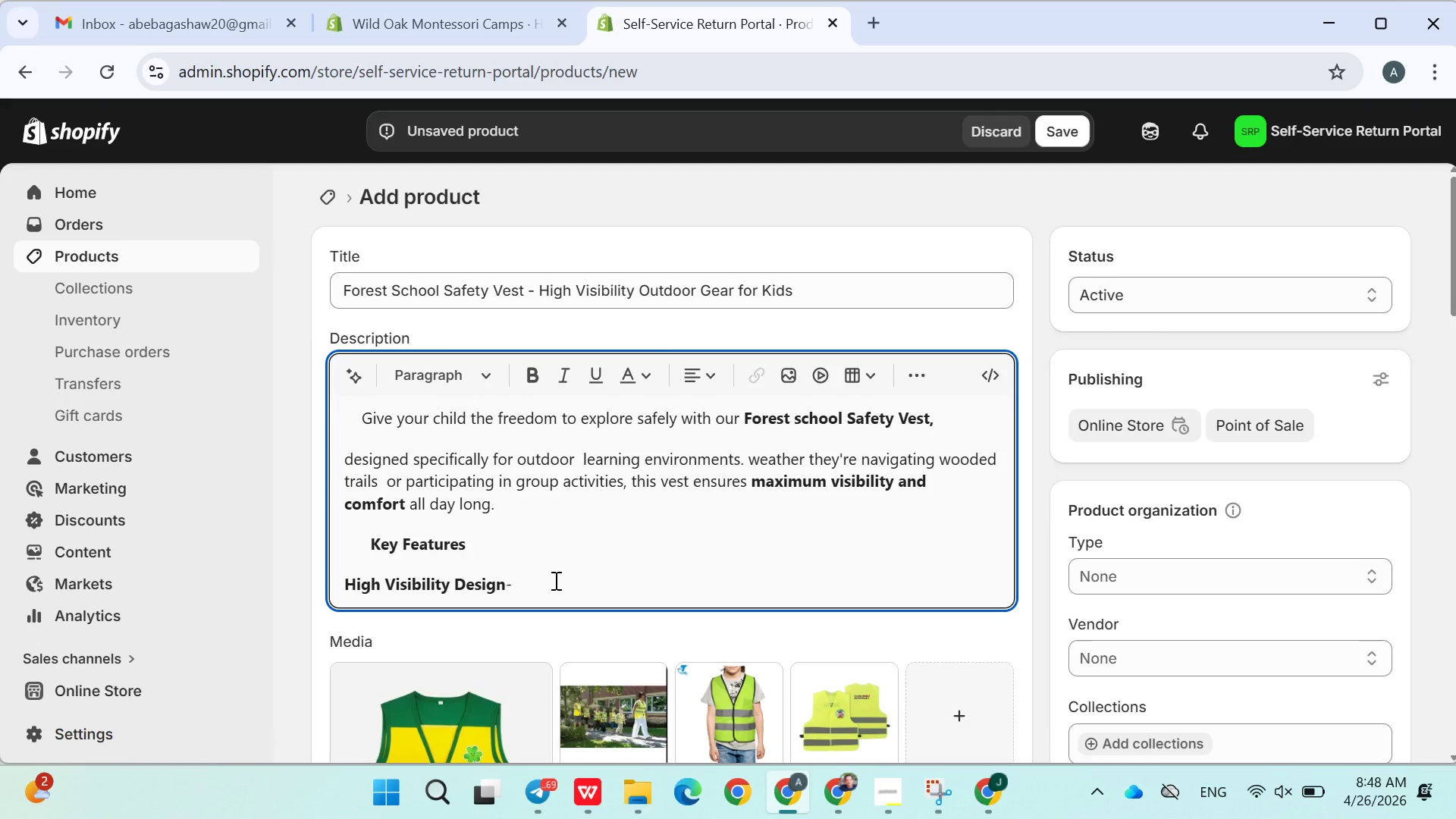 
key(Space)
 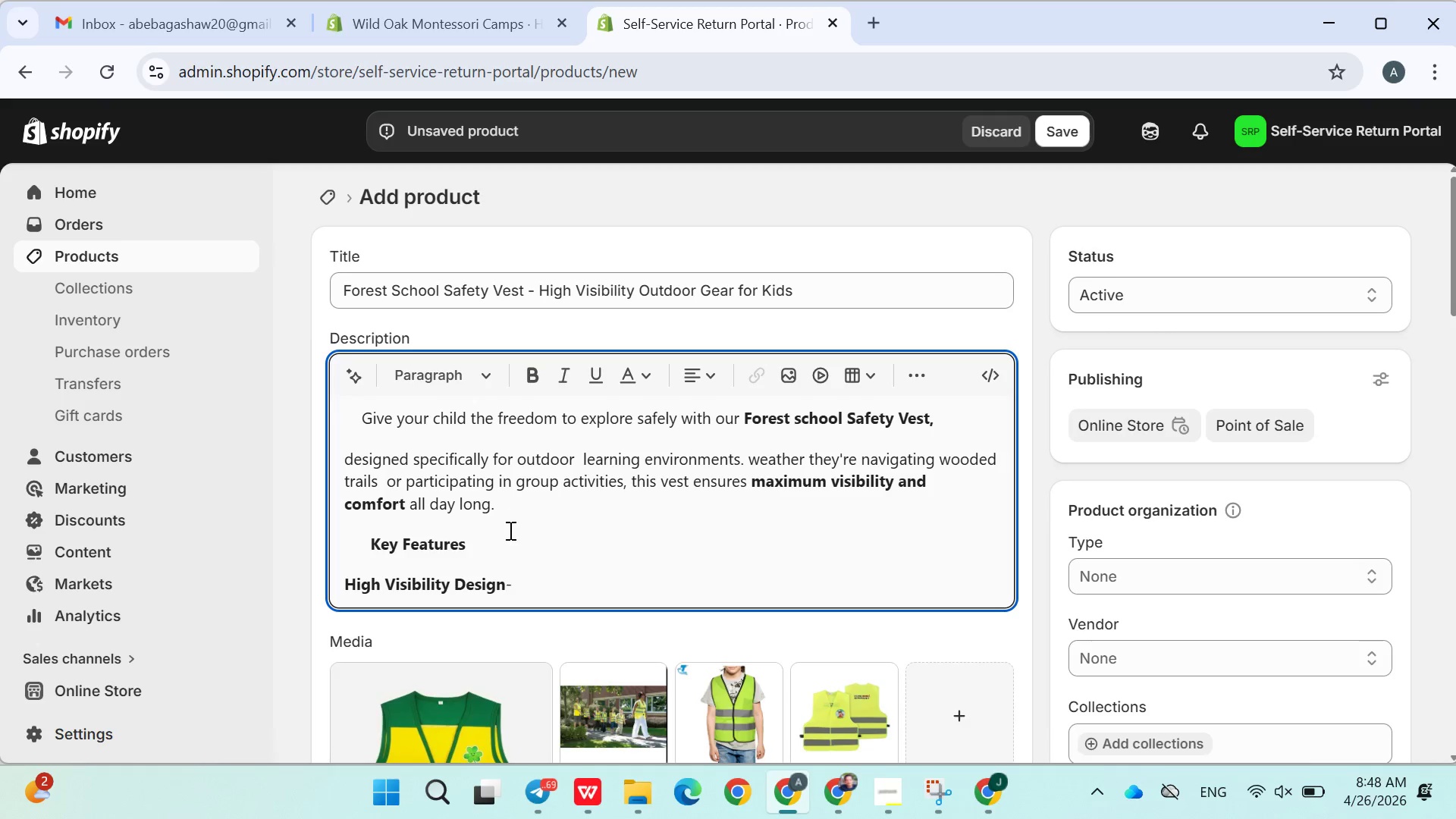 
type(bright )
 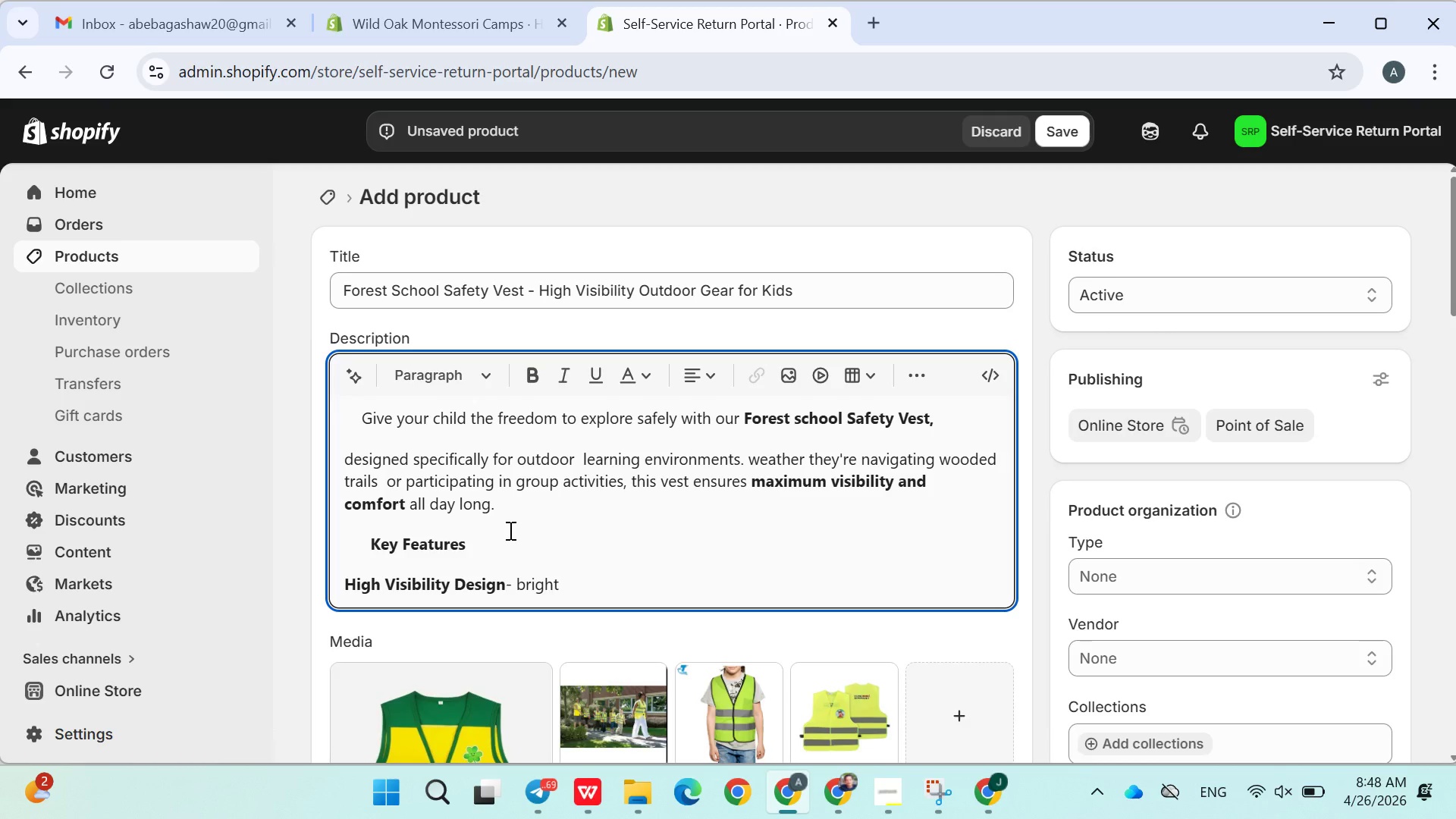 
type(color with reflective strips )
 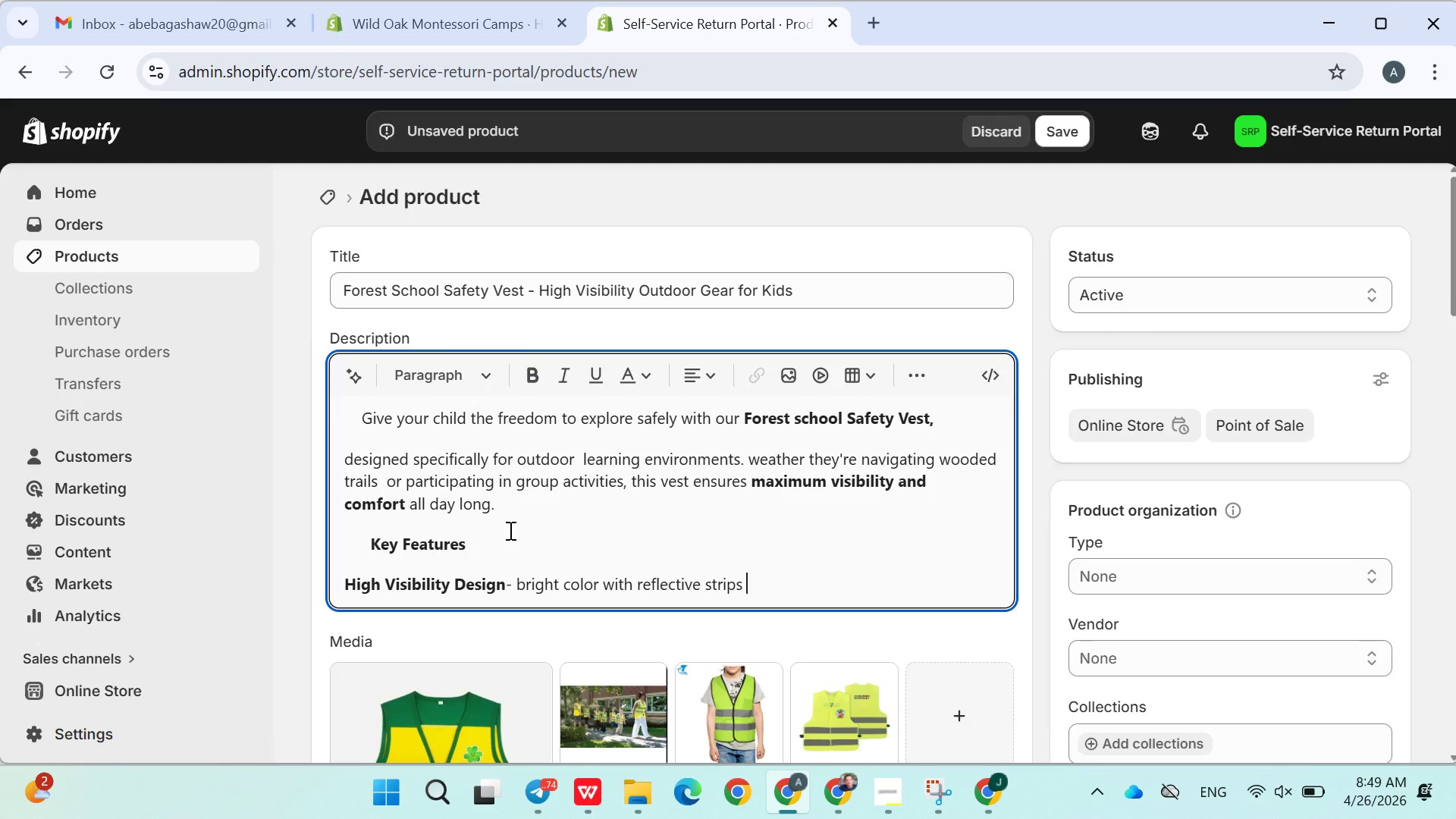 
type(for  es)
key(Backspace)
type(asy supervesion.)
 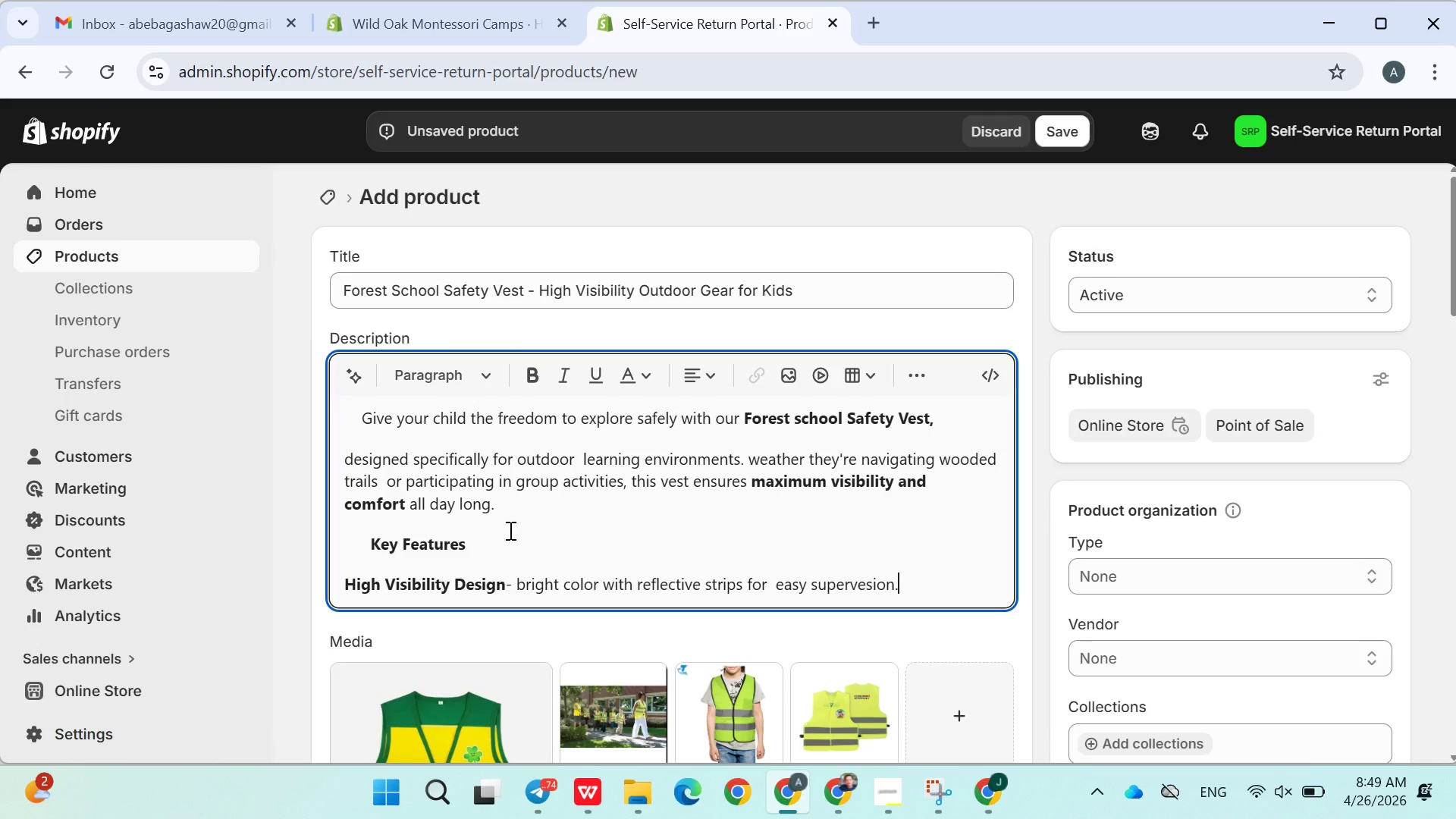 
key(Enter)
 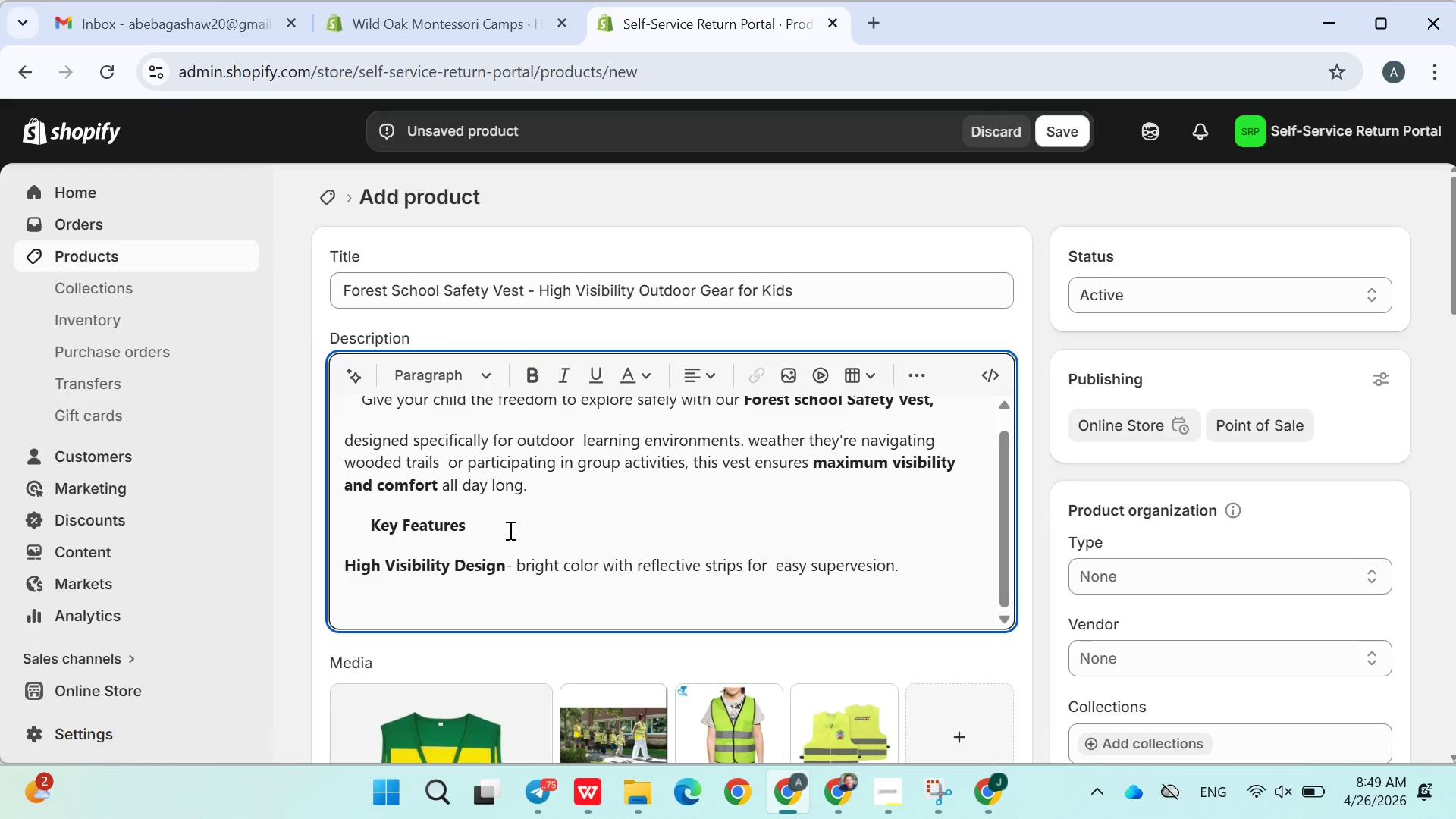 
type(Breathable)
key(Backspace)
type(e Mesh Fabric)
 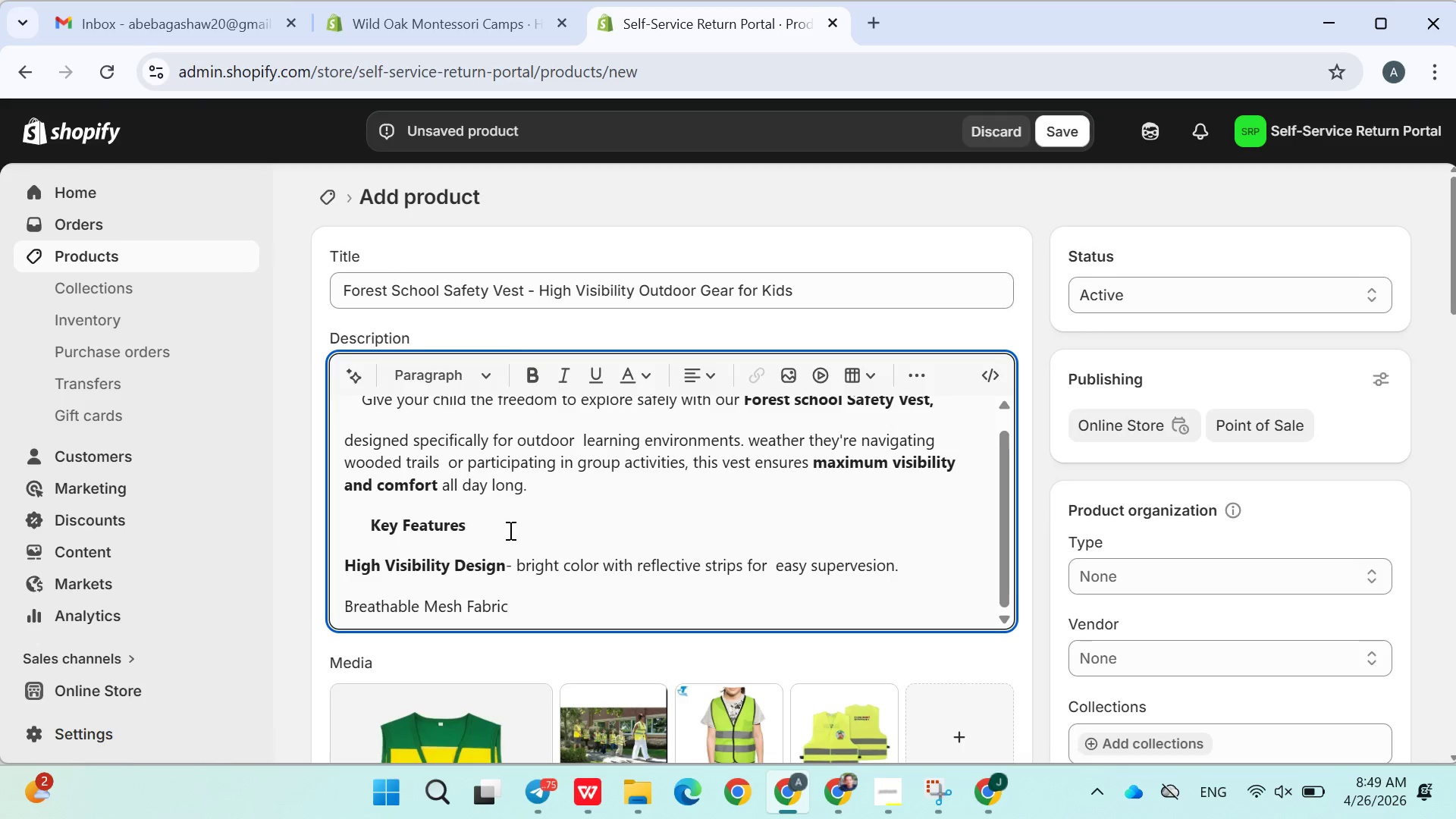 
hold_key(key=ArrowLeft, duration=1.02)
 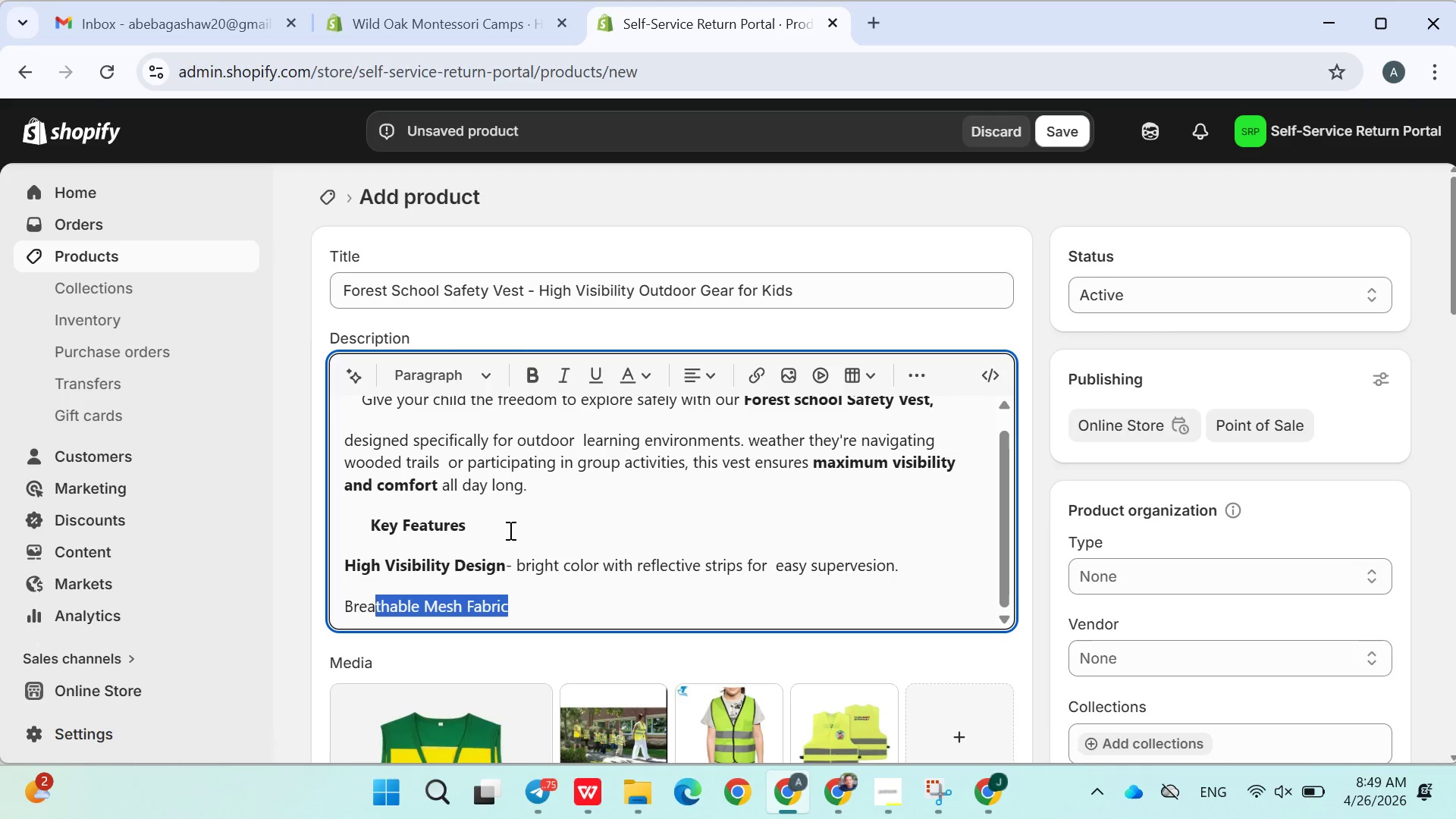 
key(Shift+ArrowLeft)
 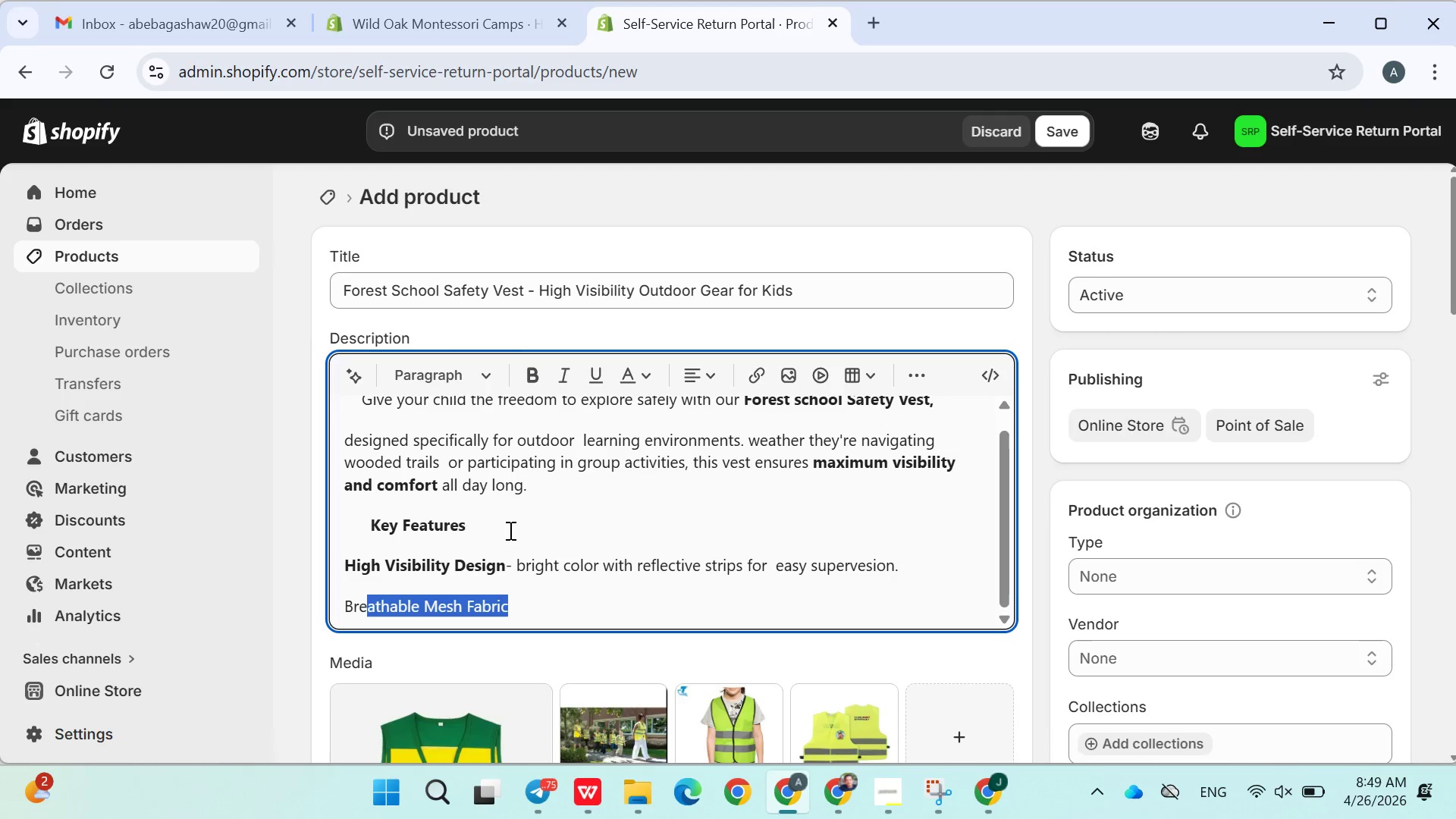 
key(Shift+ArrowLeft)
 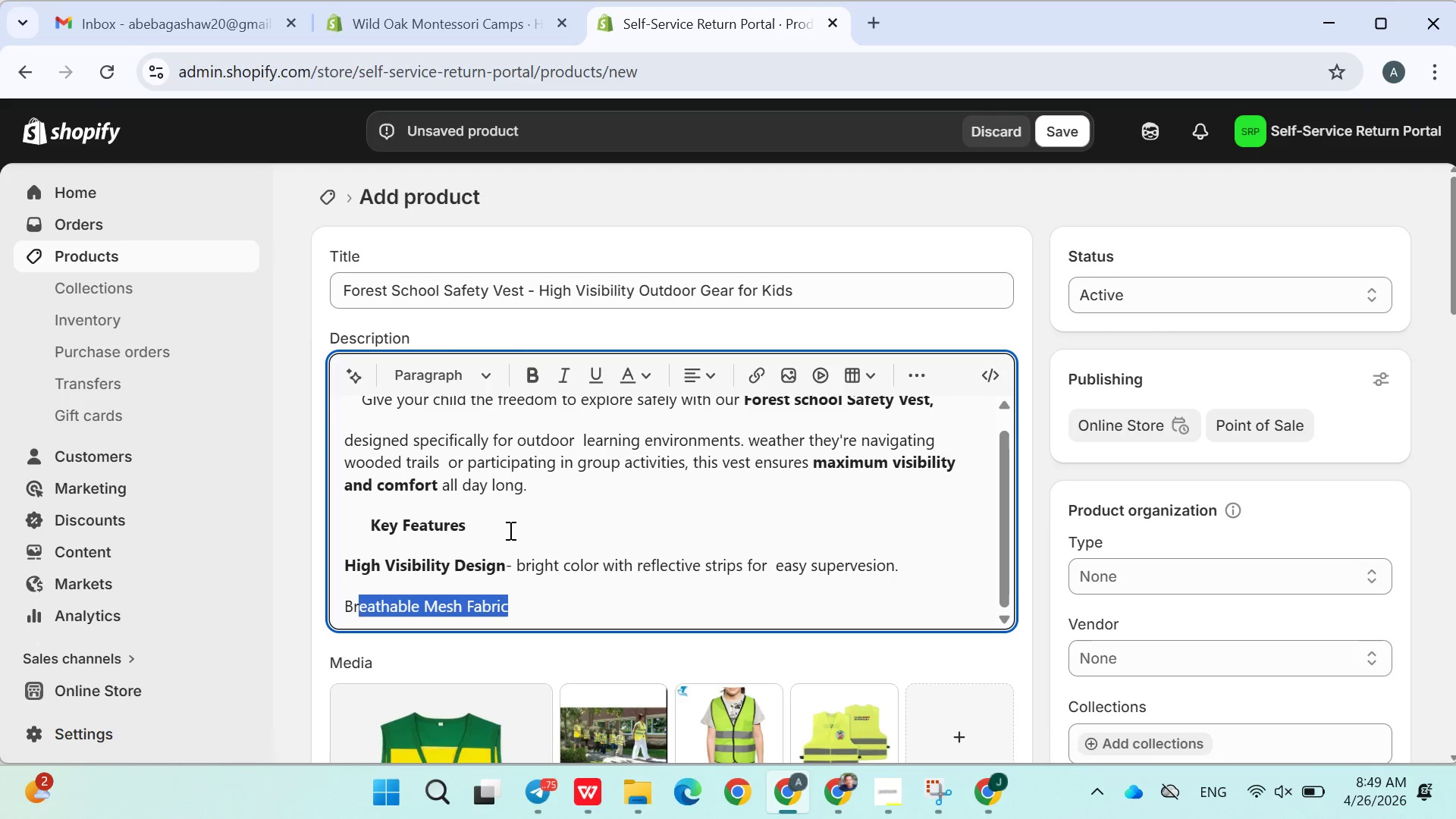 
key(Shift+ArrowLeft)
 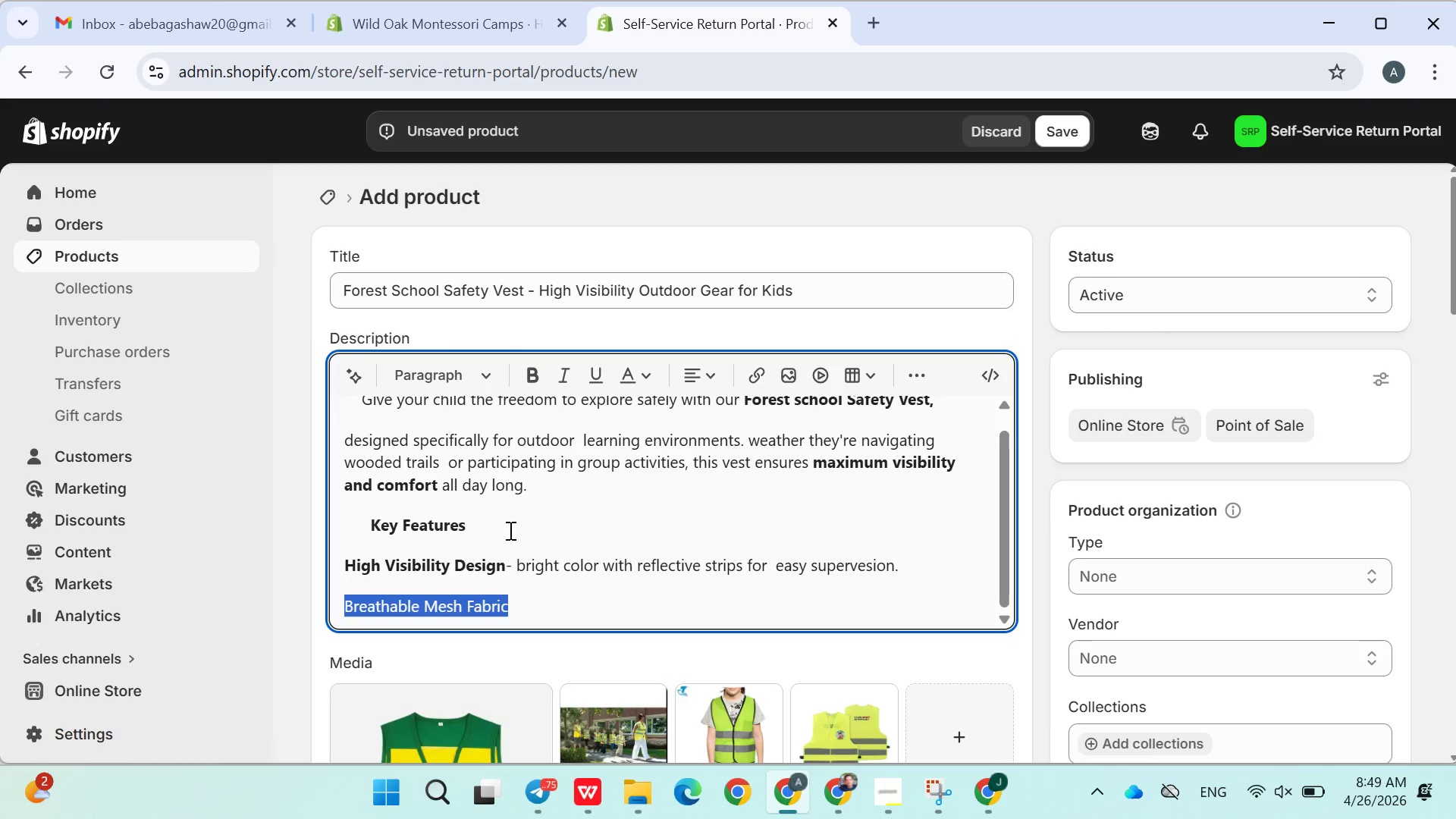 
key(Shift+ArrowLeft)
 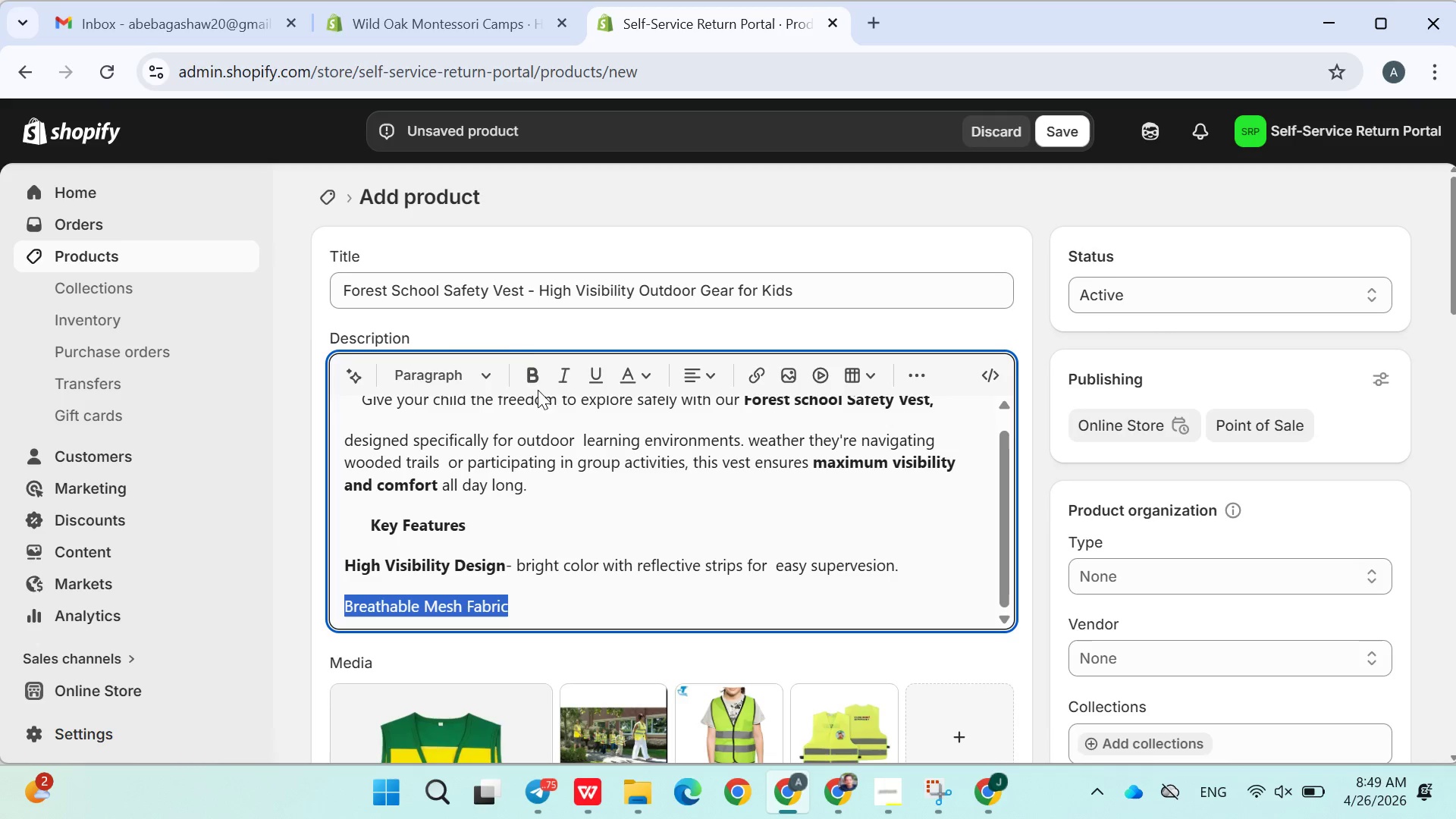 
left_click([536, 375])
 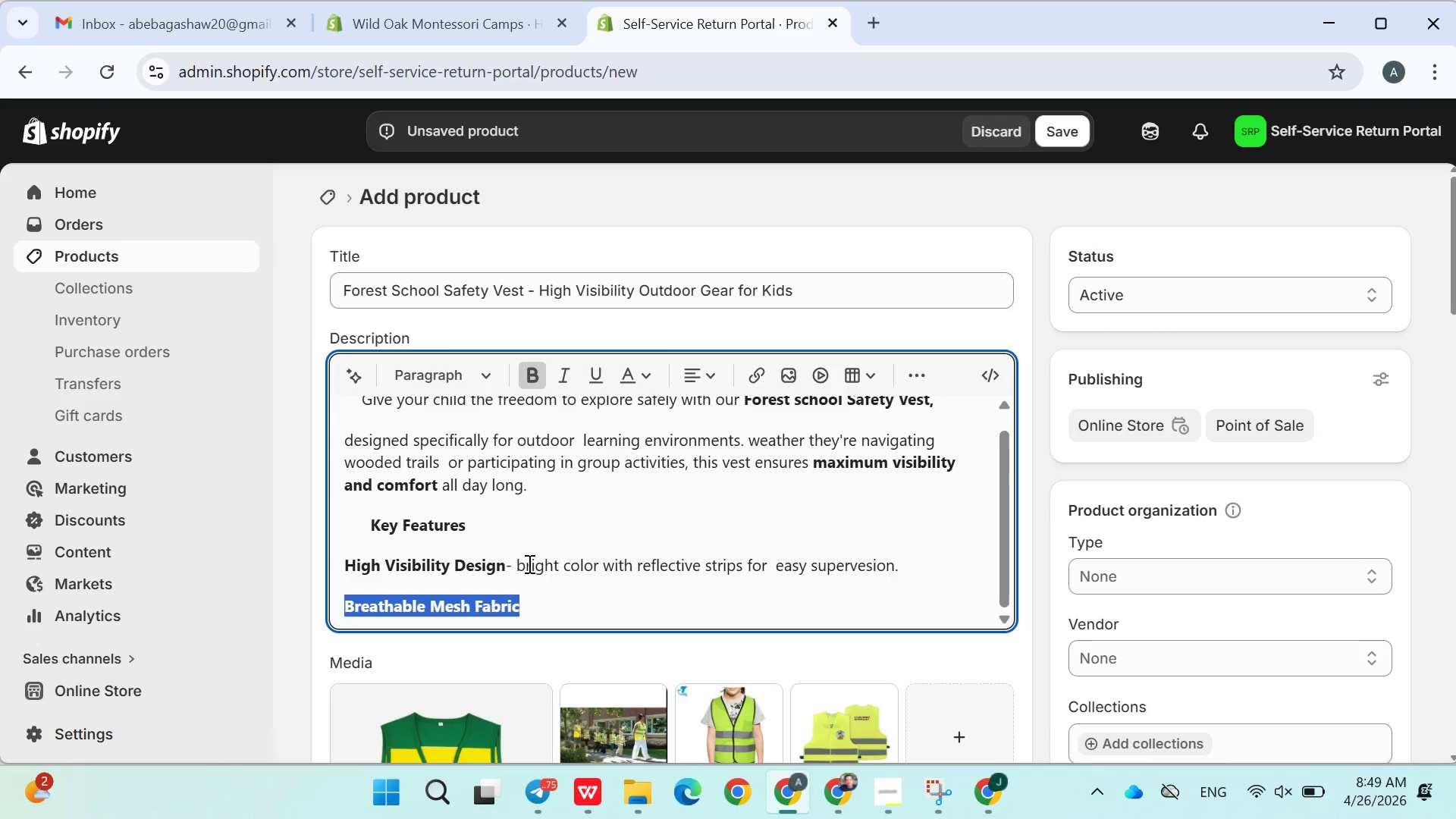 
left_click([539, 609])
 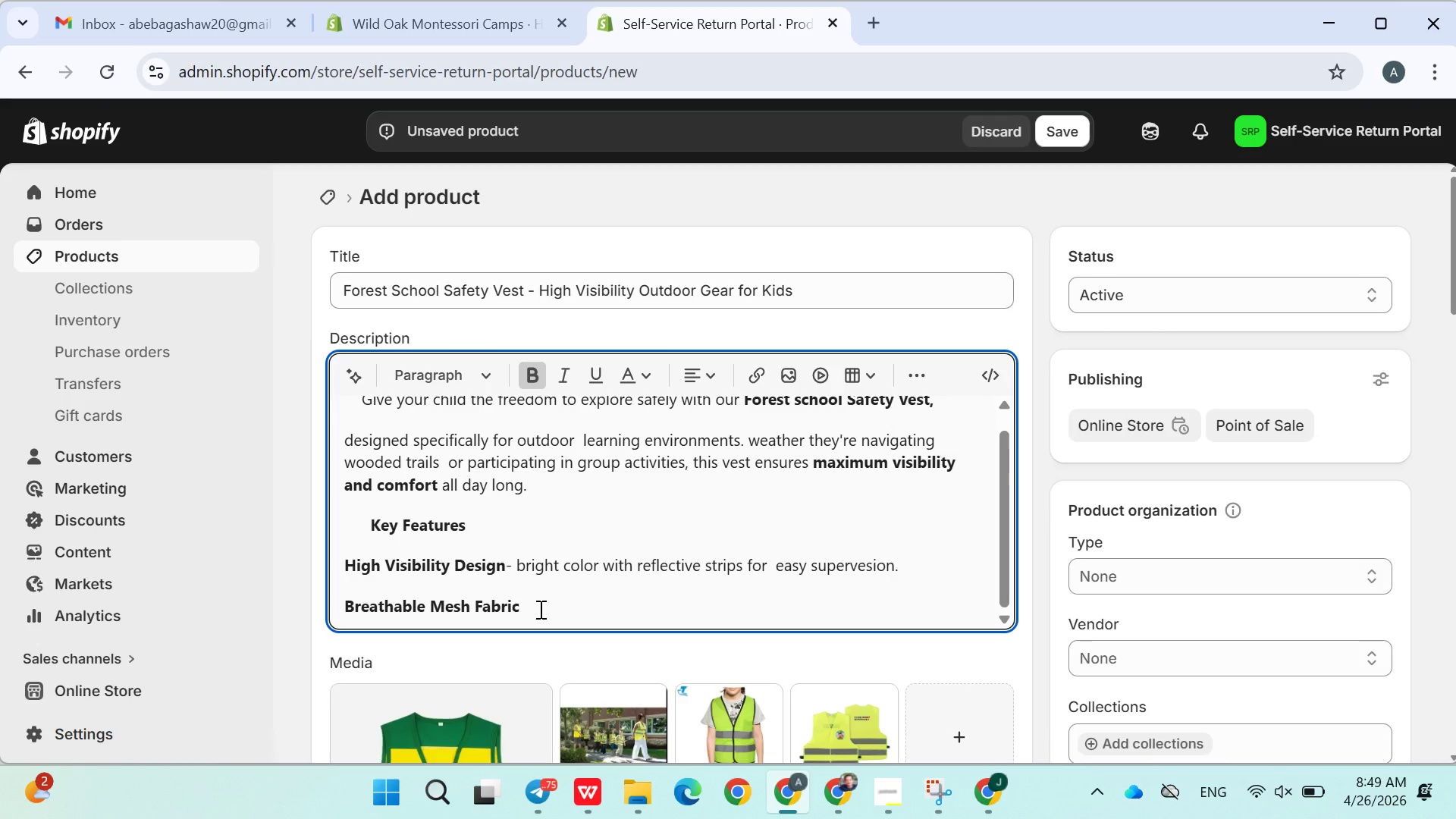 
key(Minus)
 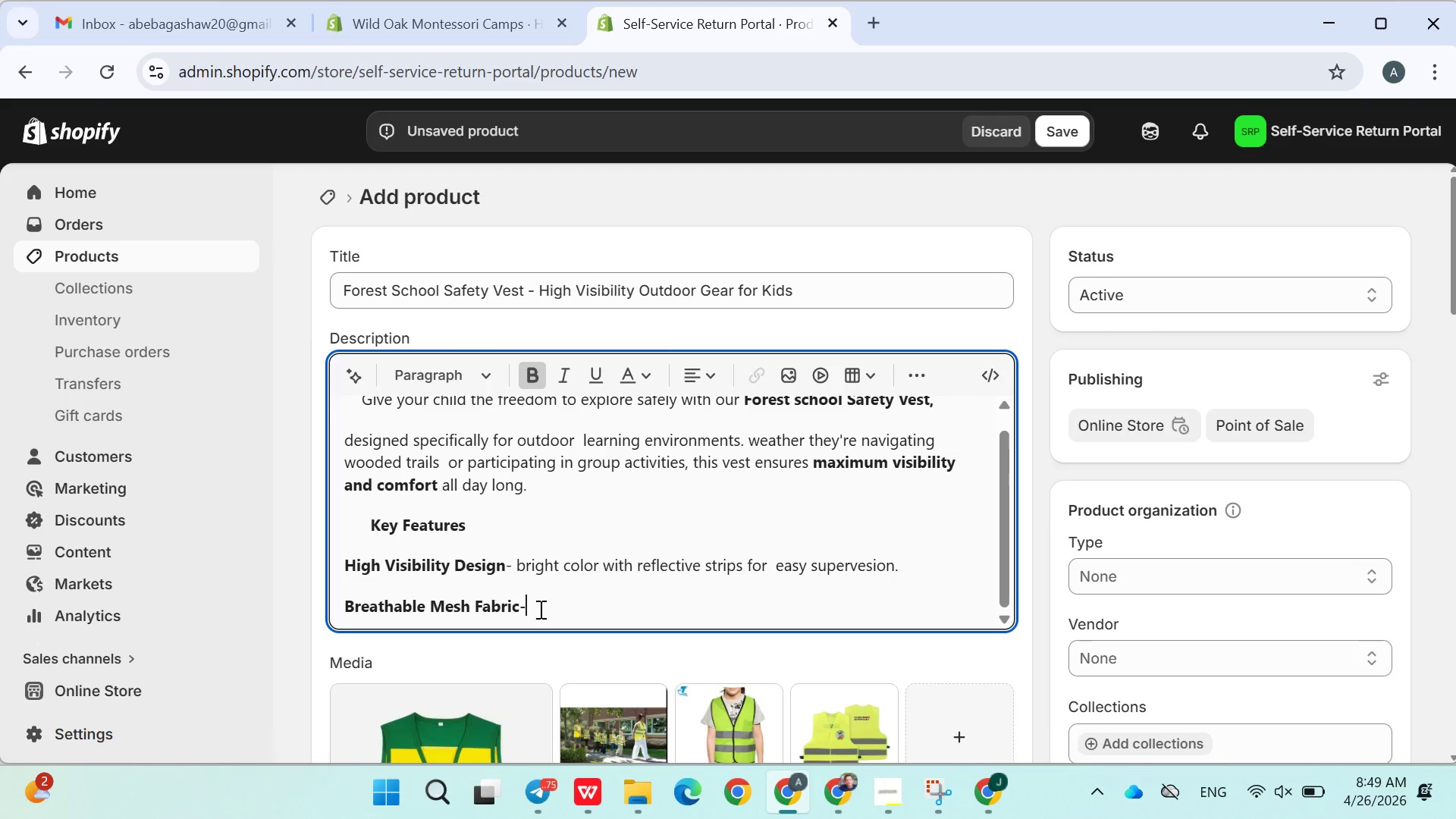 
key(Space)
 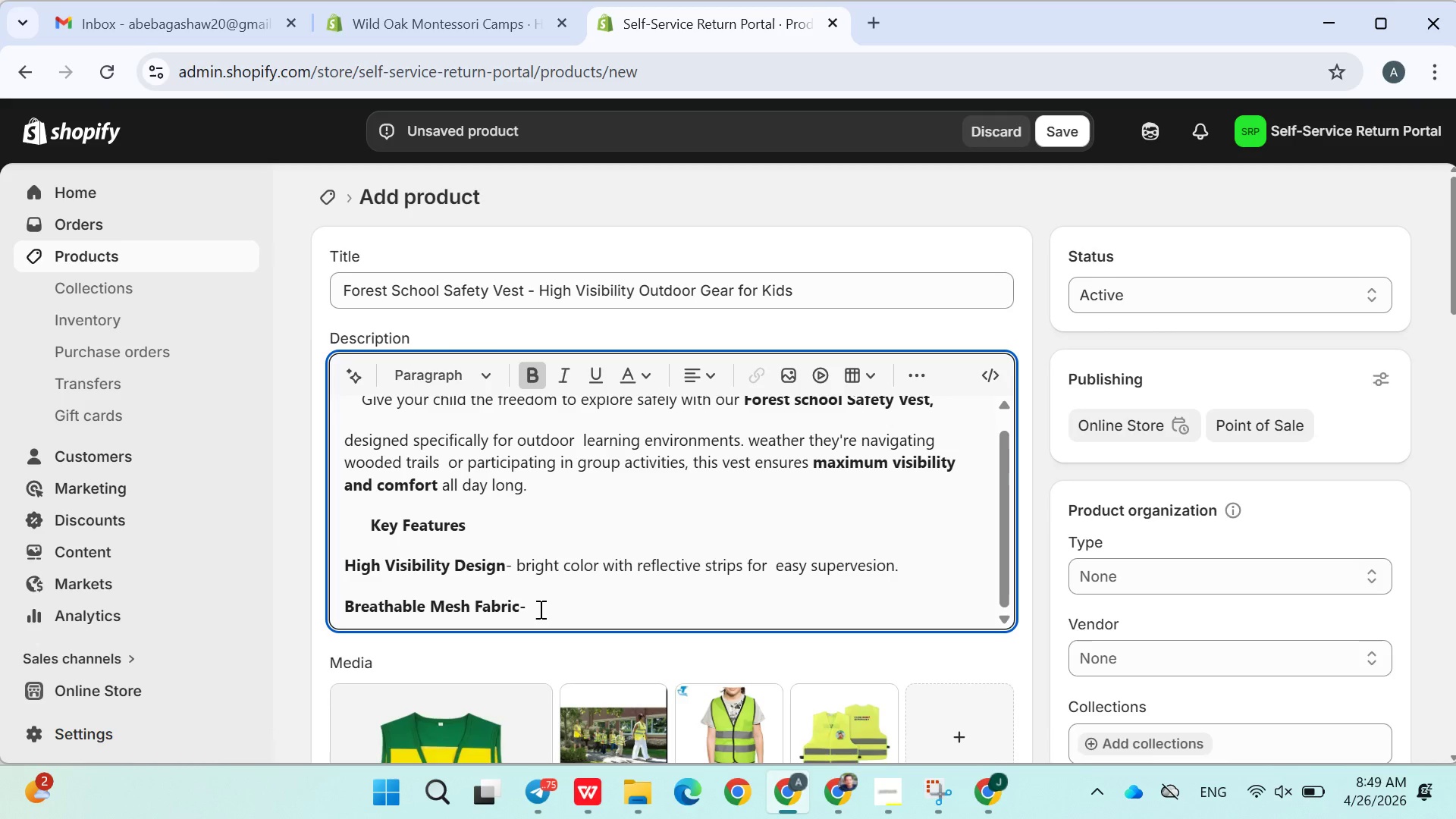 
key(J)
 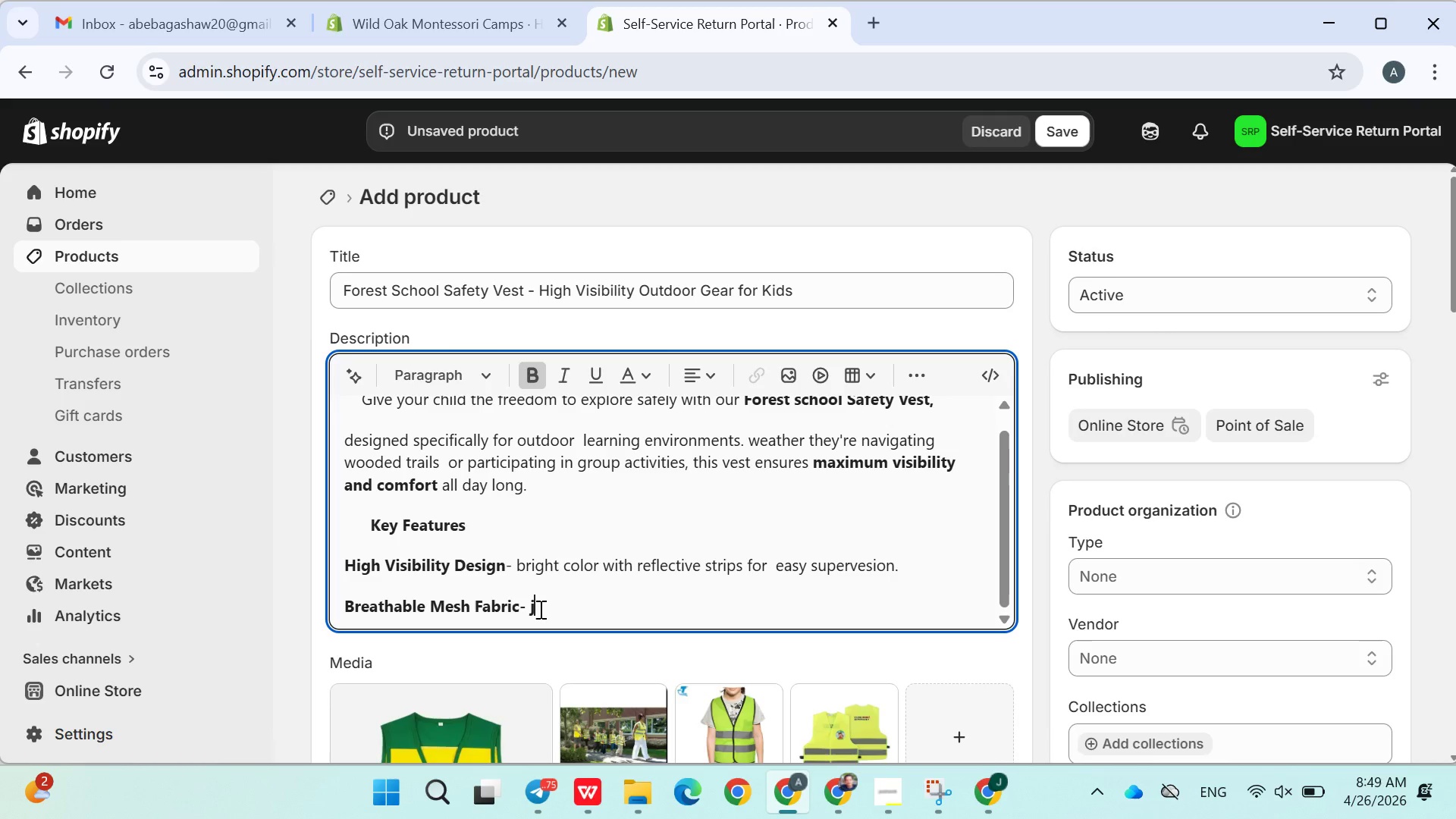 
key(Backspace)
 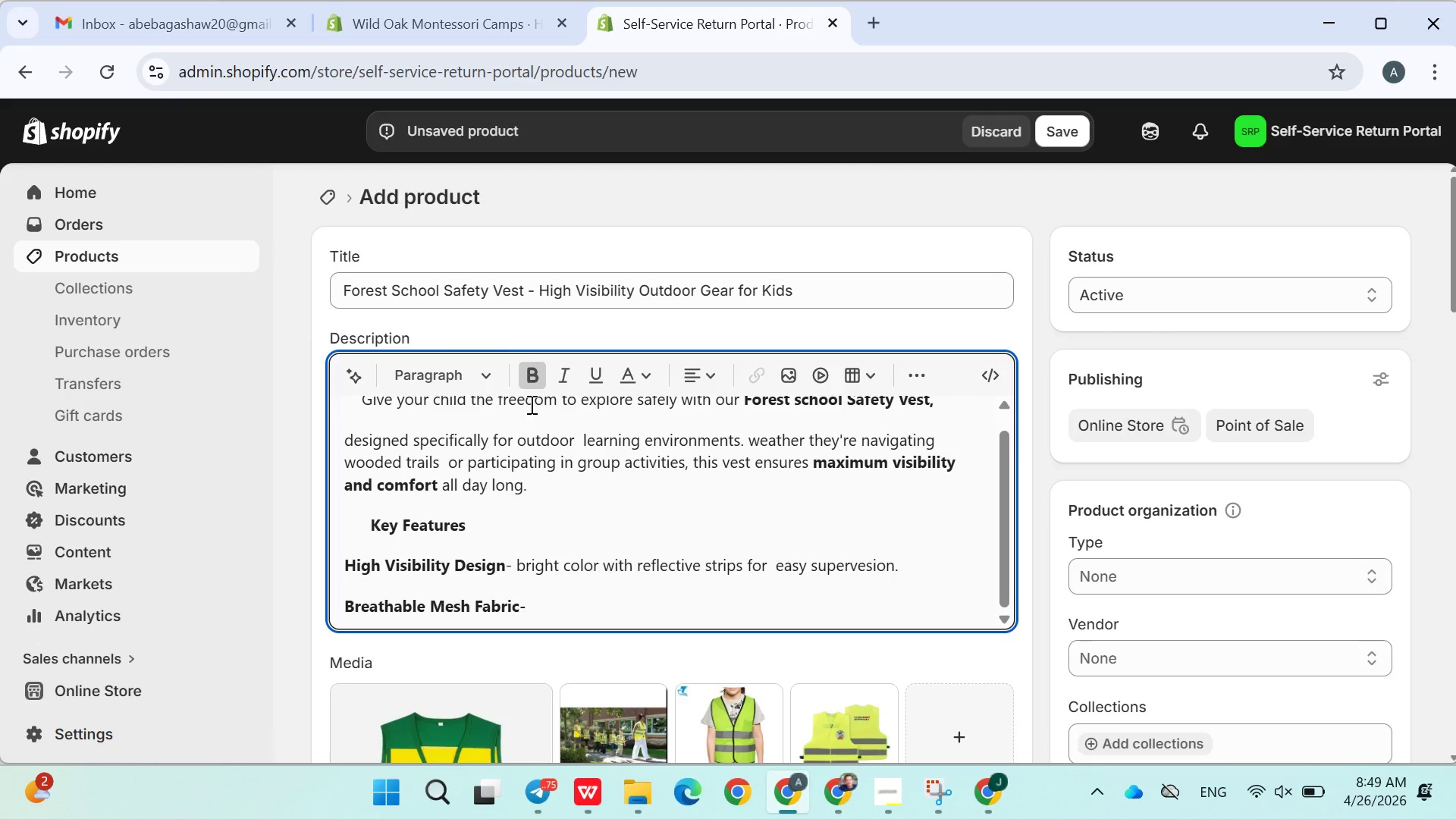 
left_click([532, 376])
 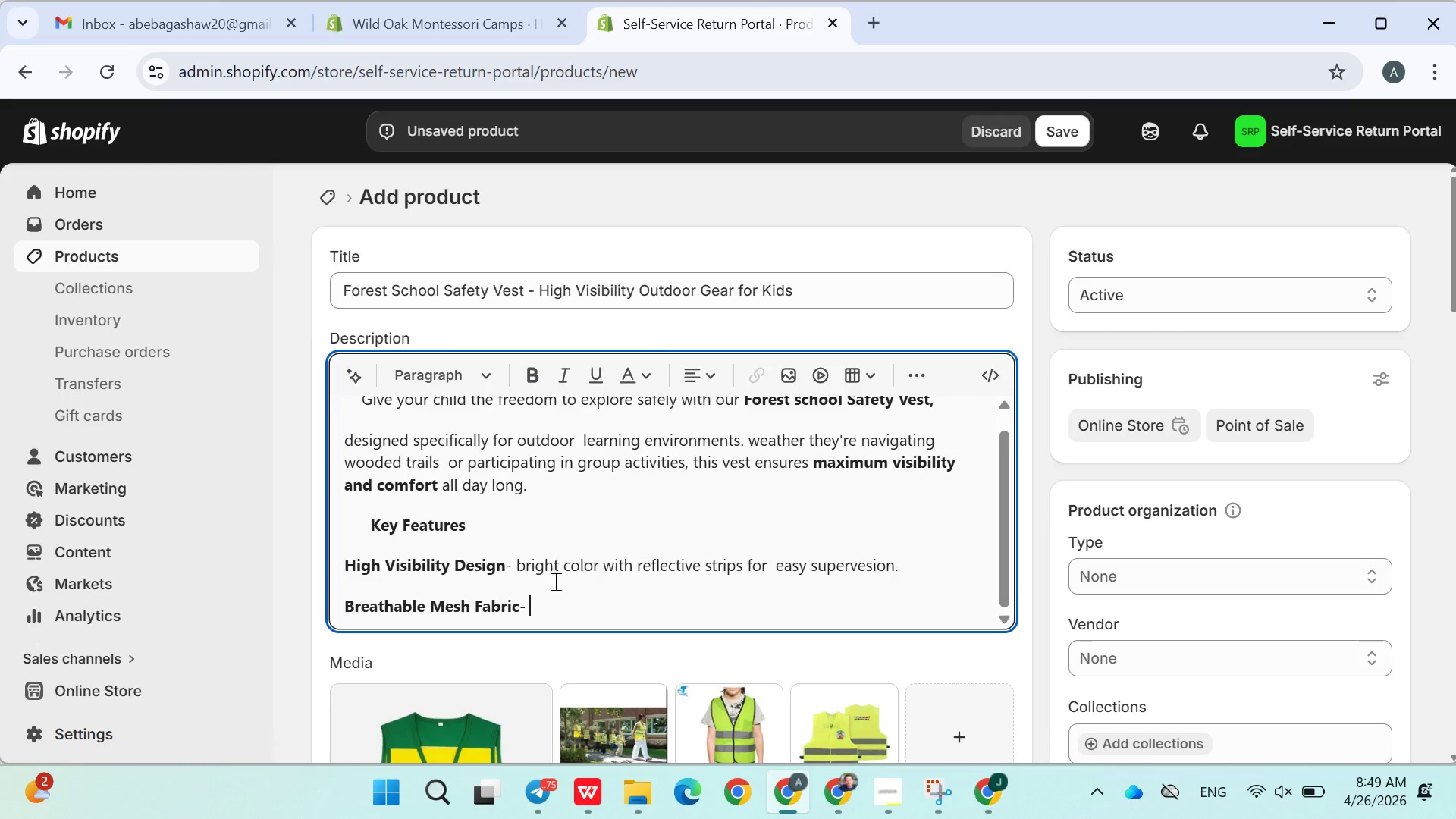 
left_click([556, 600])
 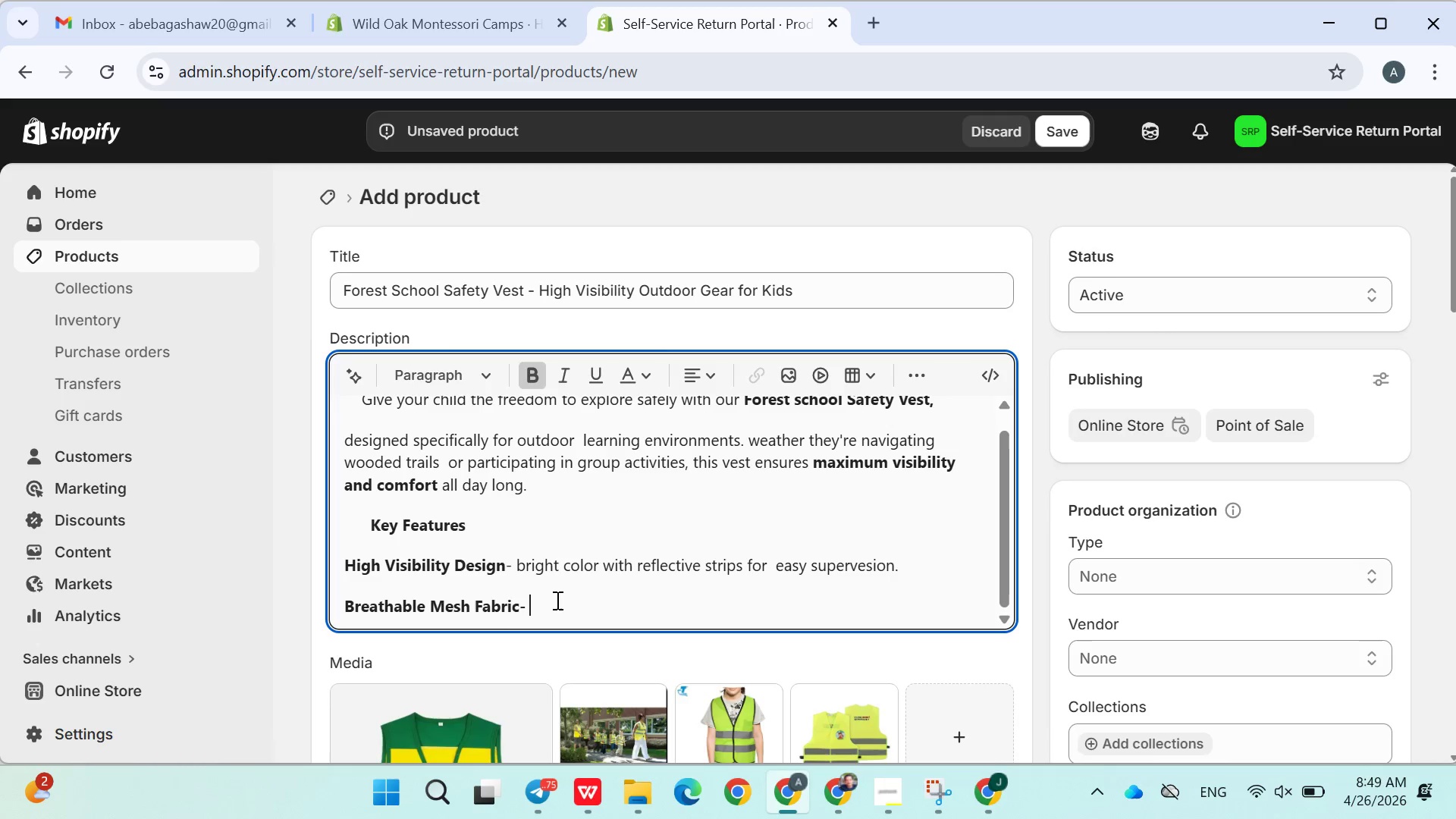 
type(keeps )
 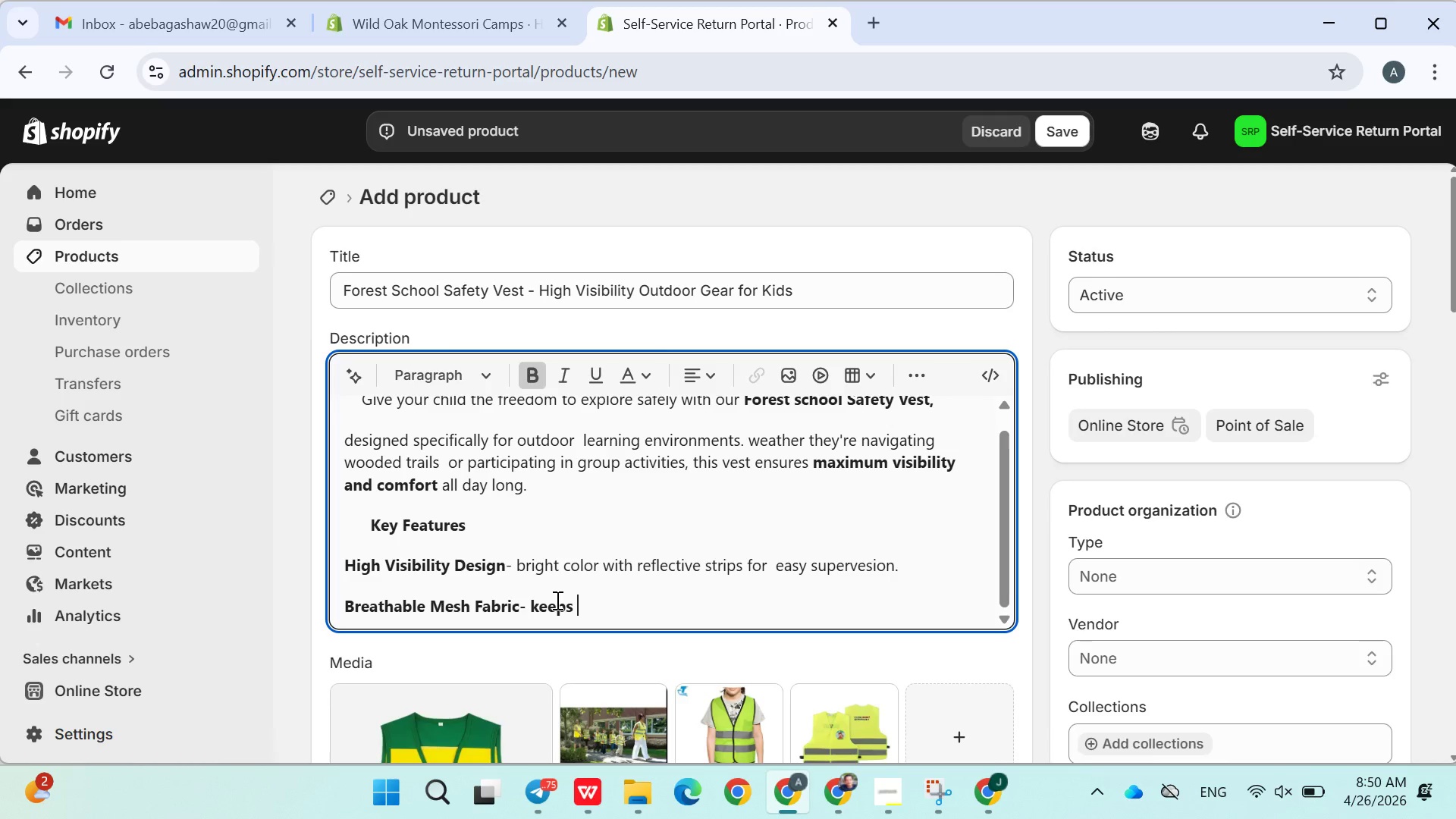 
double_click([556, 600])
 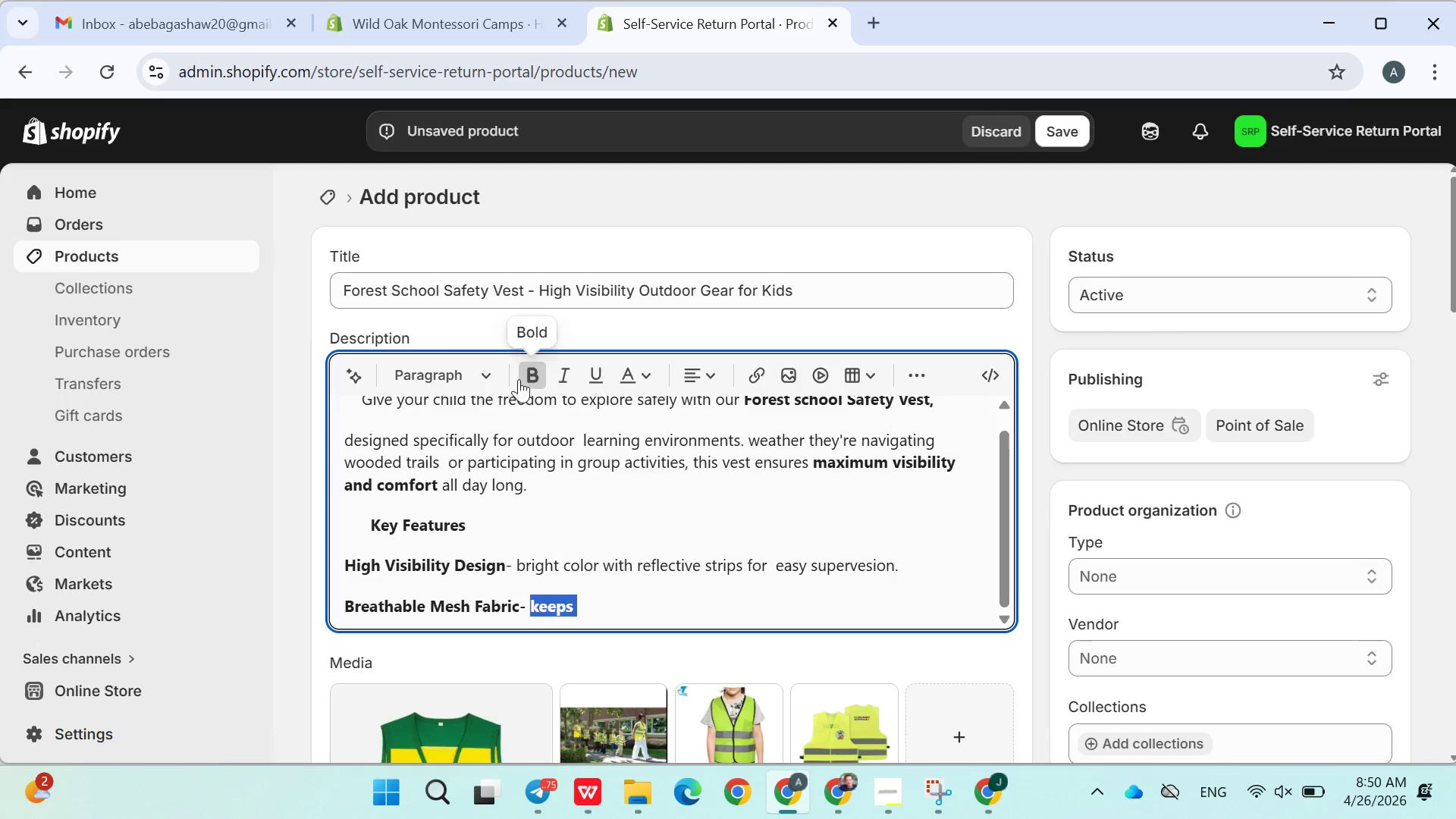 
left_click([523, 374])
 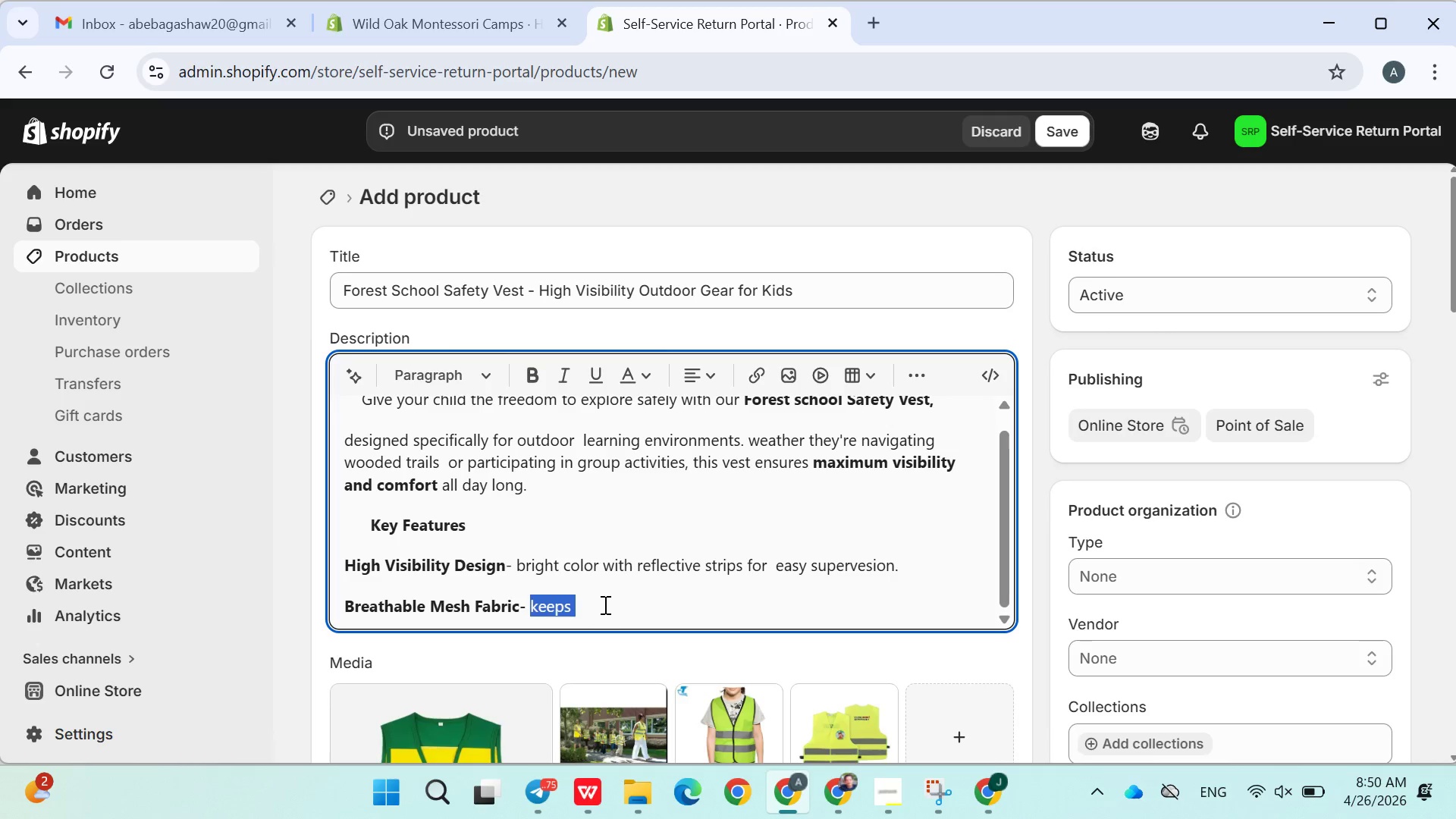 
left_click([604, 601])
 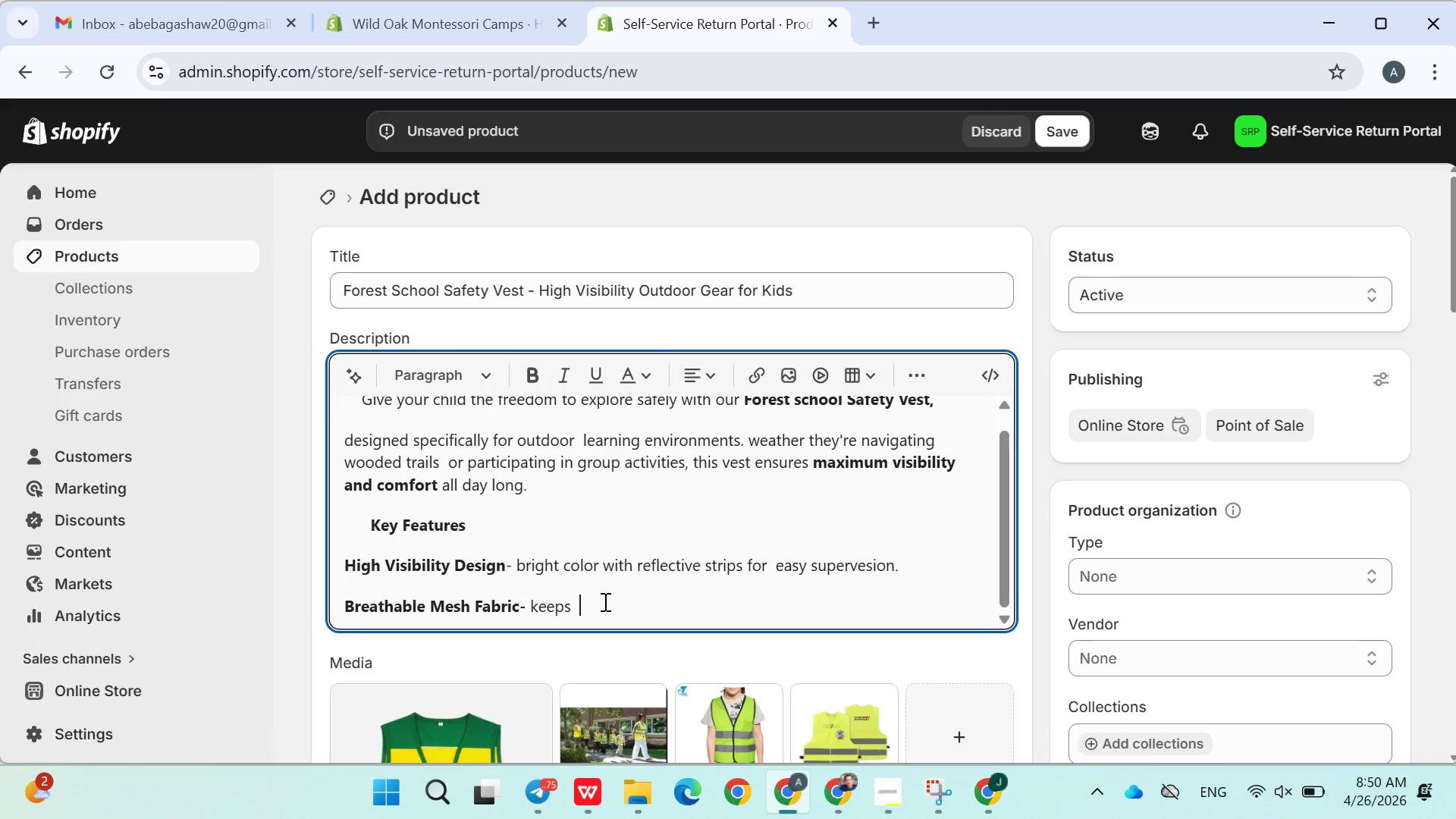 
key(Space)
 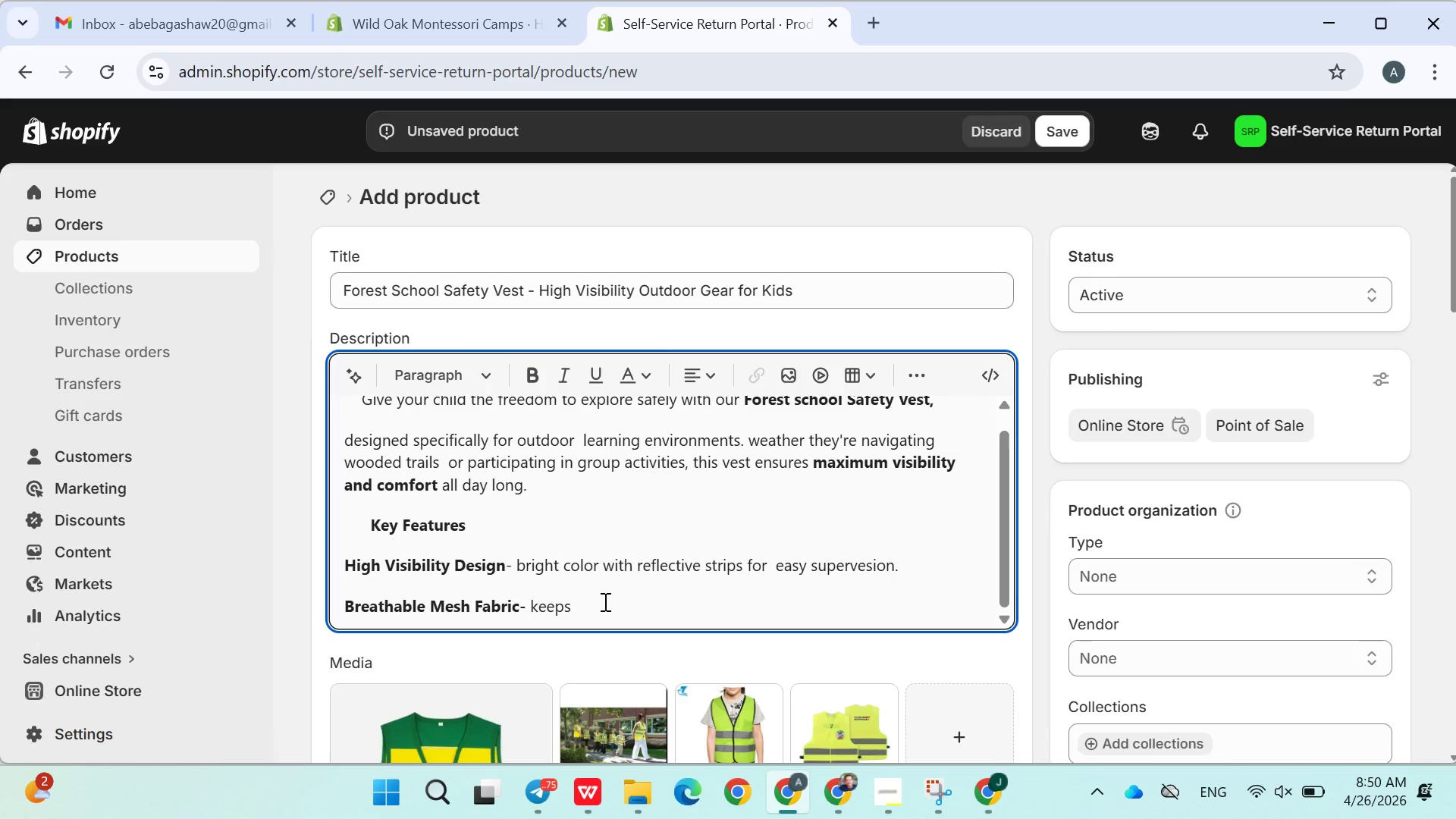 
key(Backspace)
 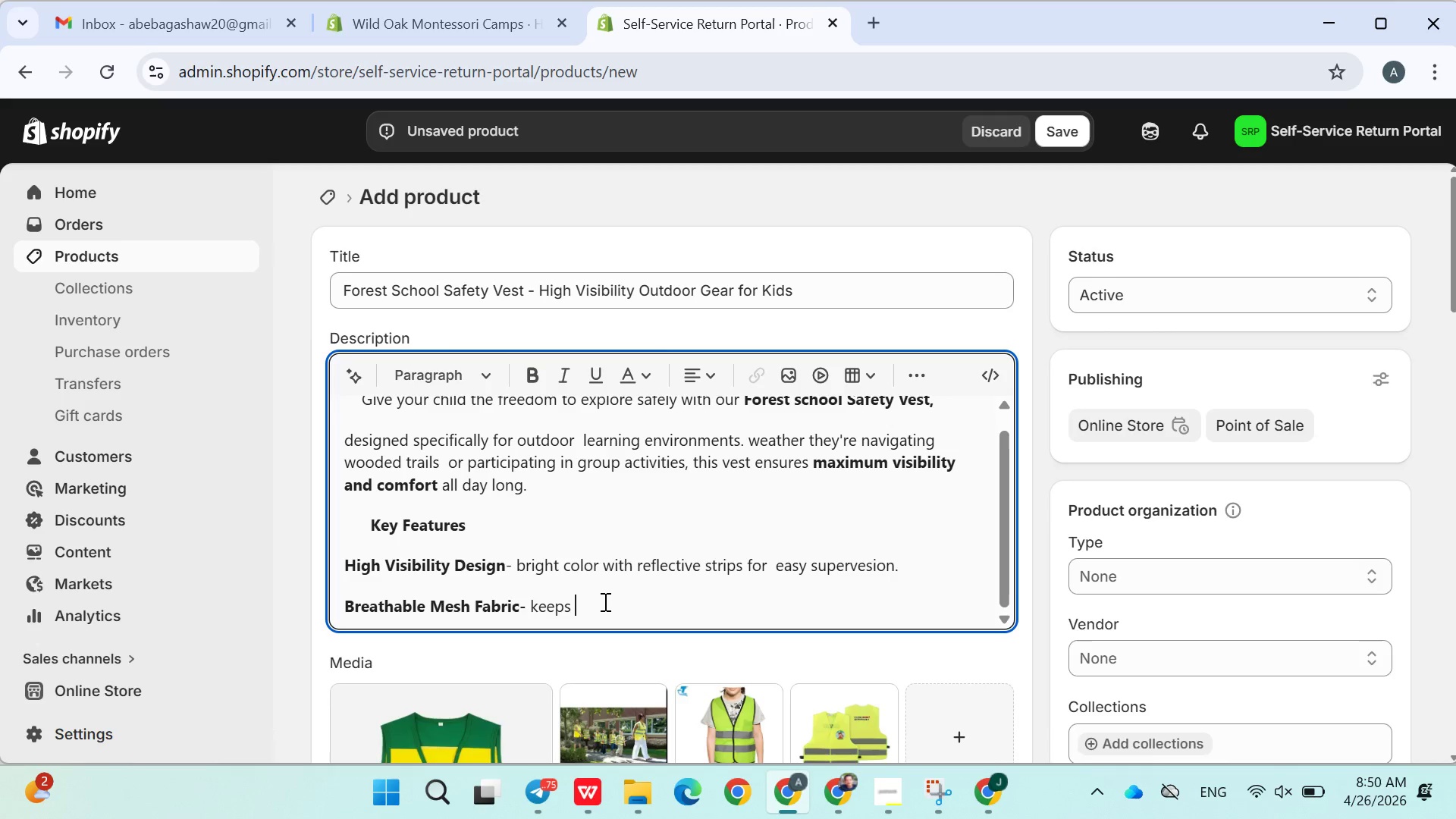 
key(Backspace)
 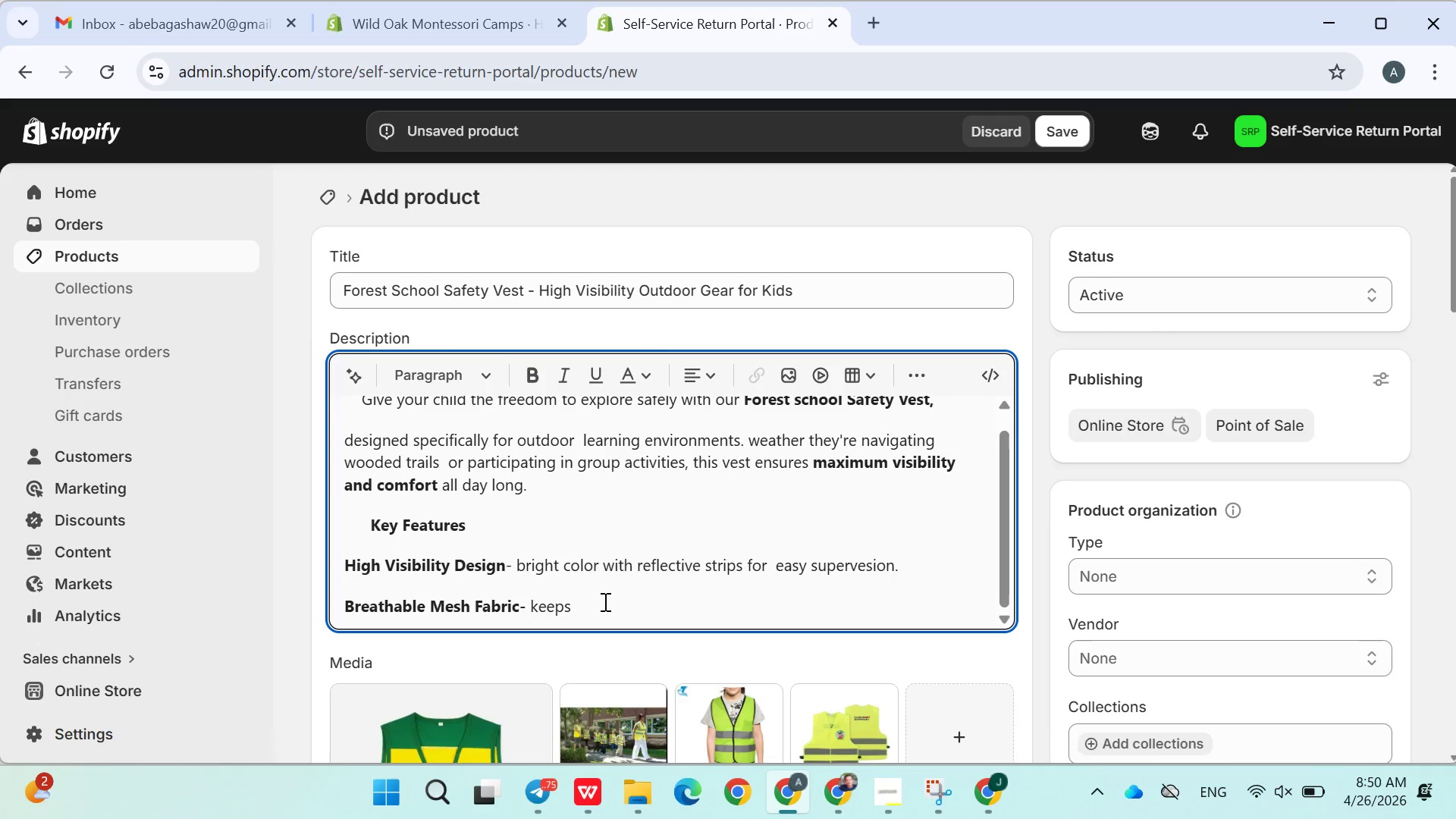 
key(Space)
 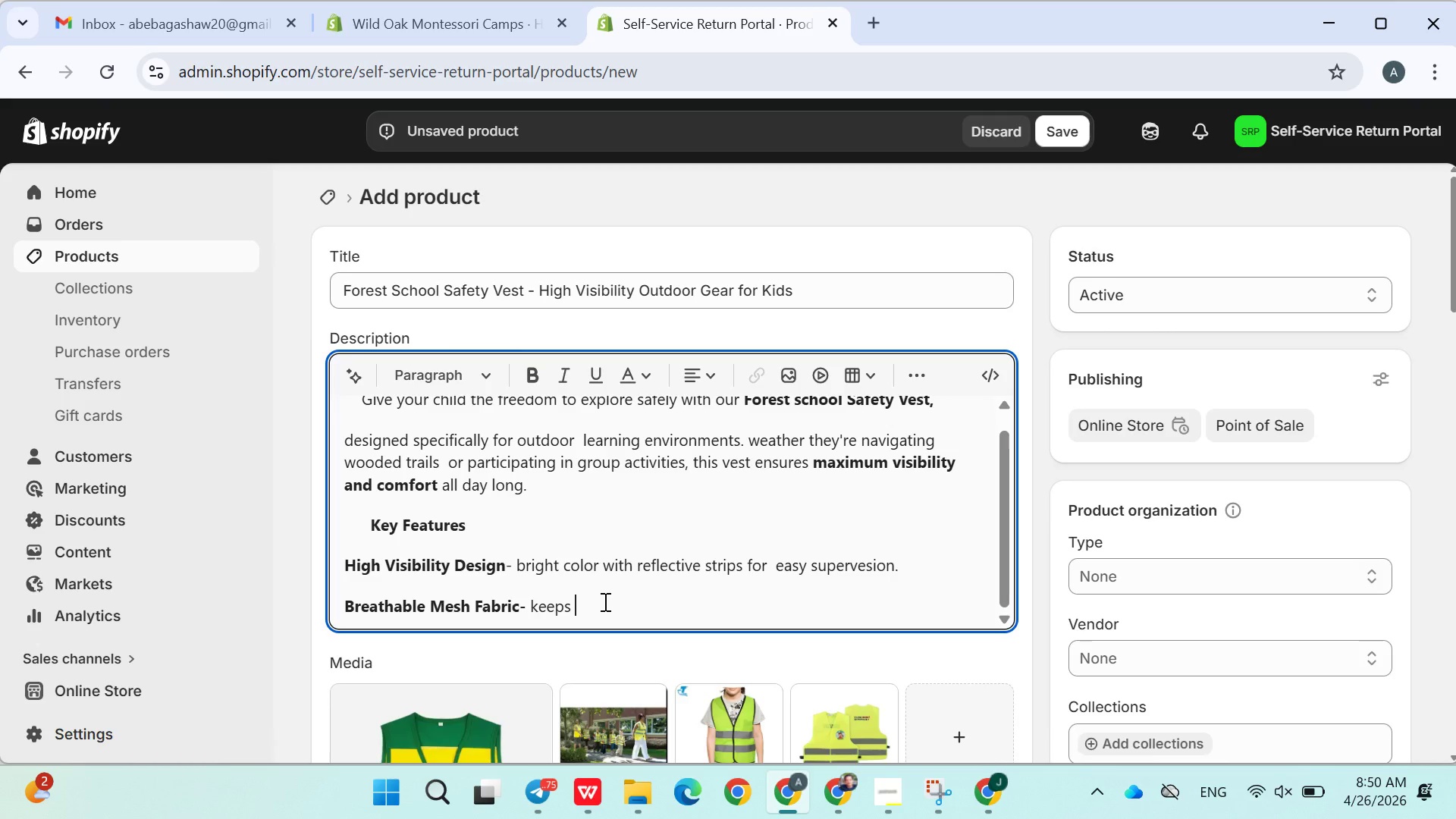 
type(kids cool during active play)
 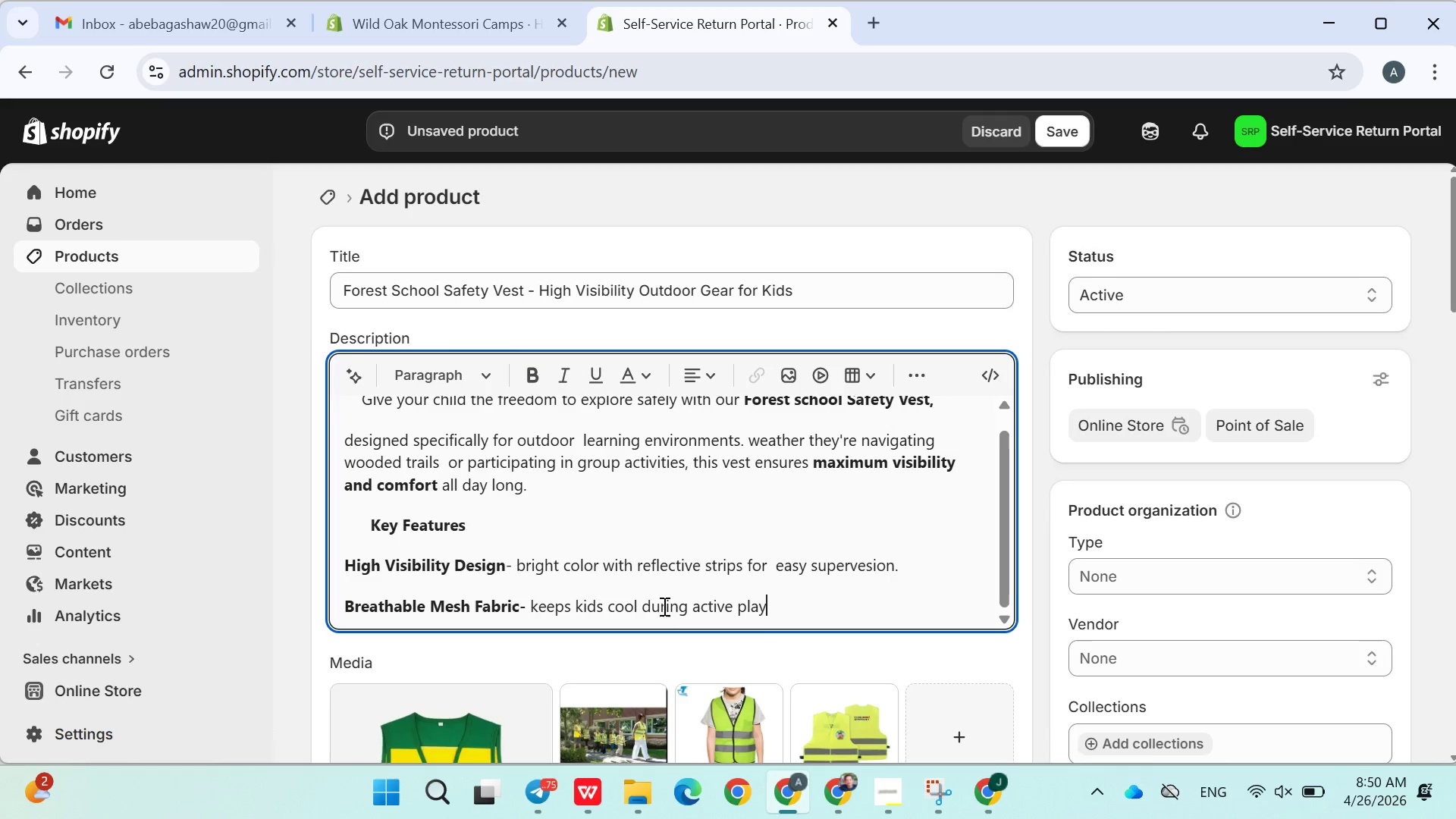 
key(Enter)
 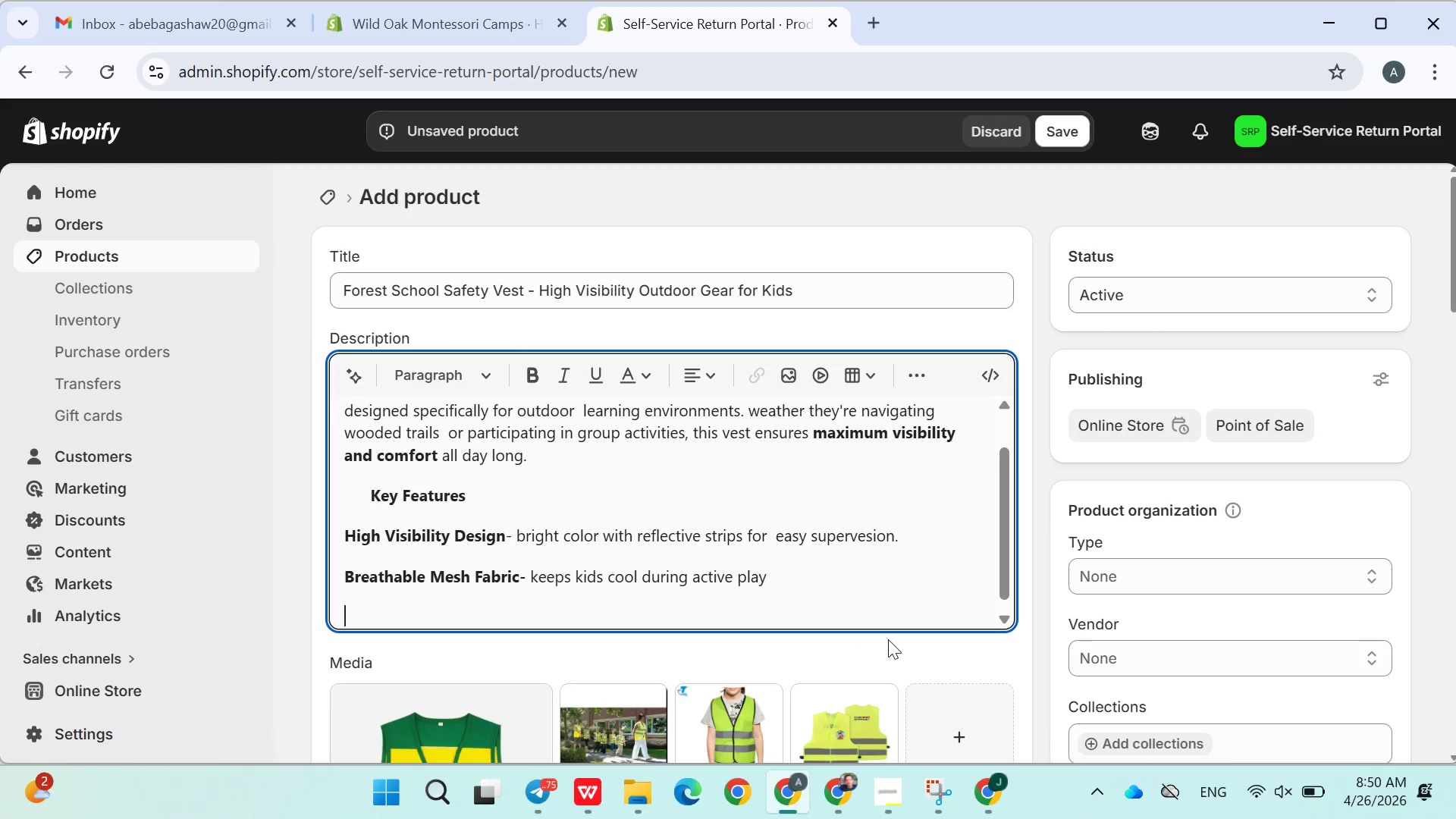 
wait(5.75)
 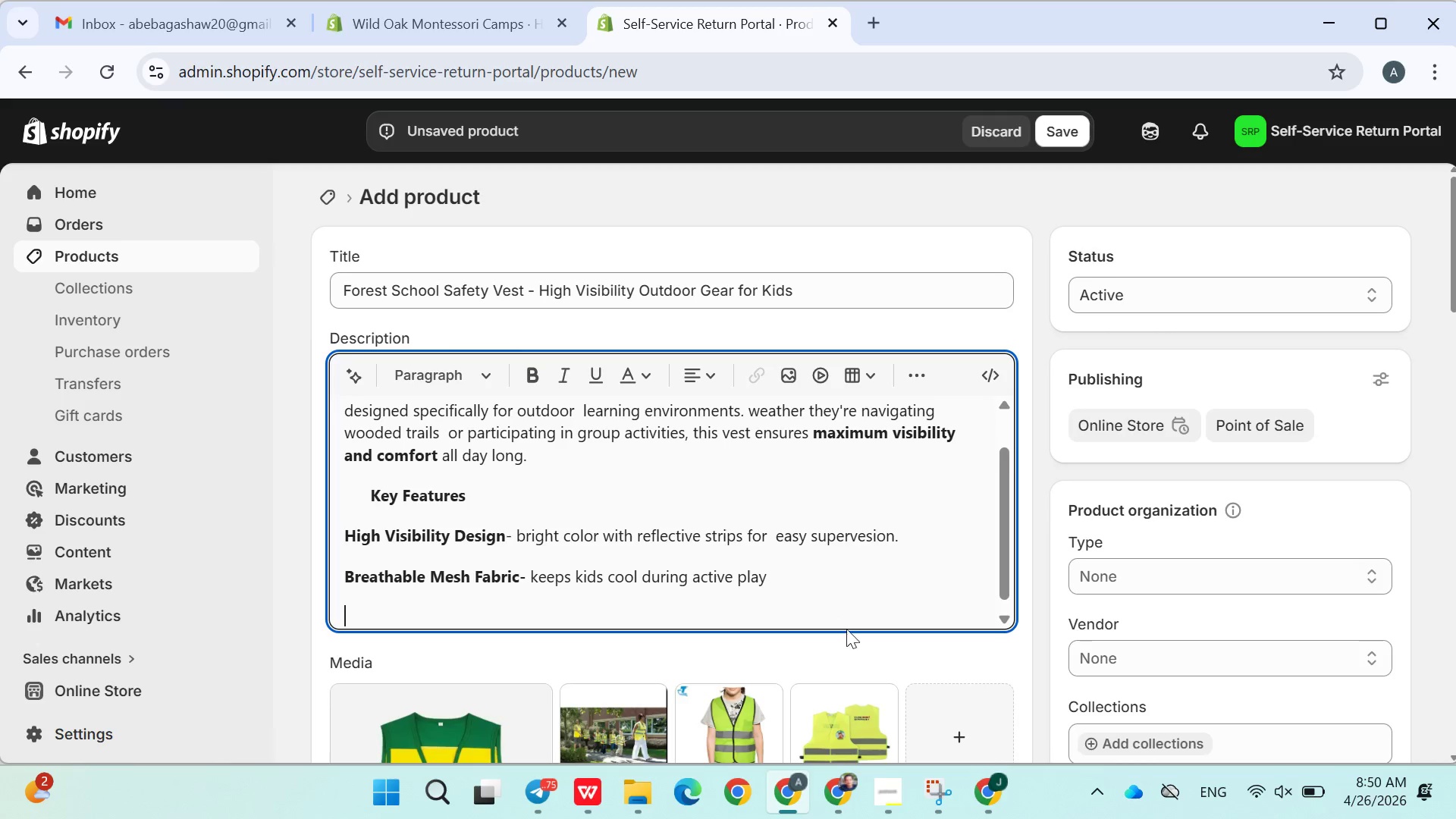 
left_click([930, 645])
 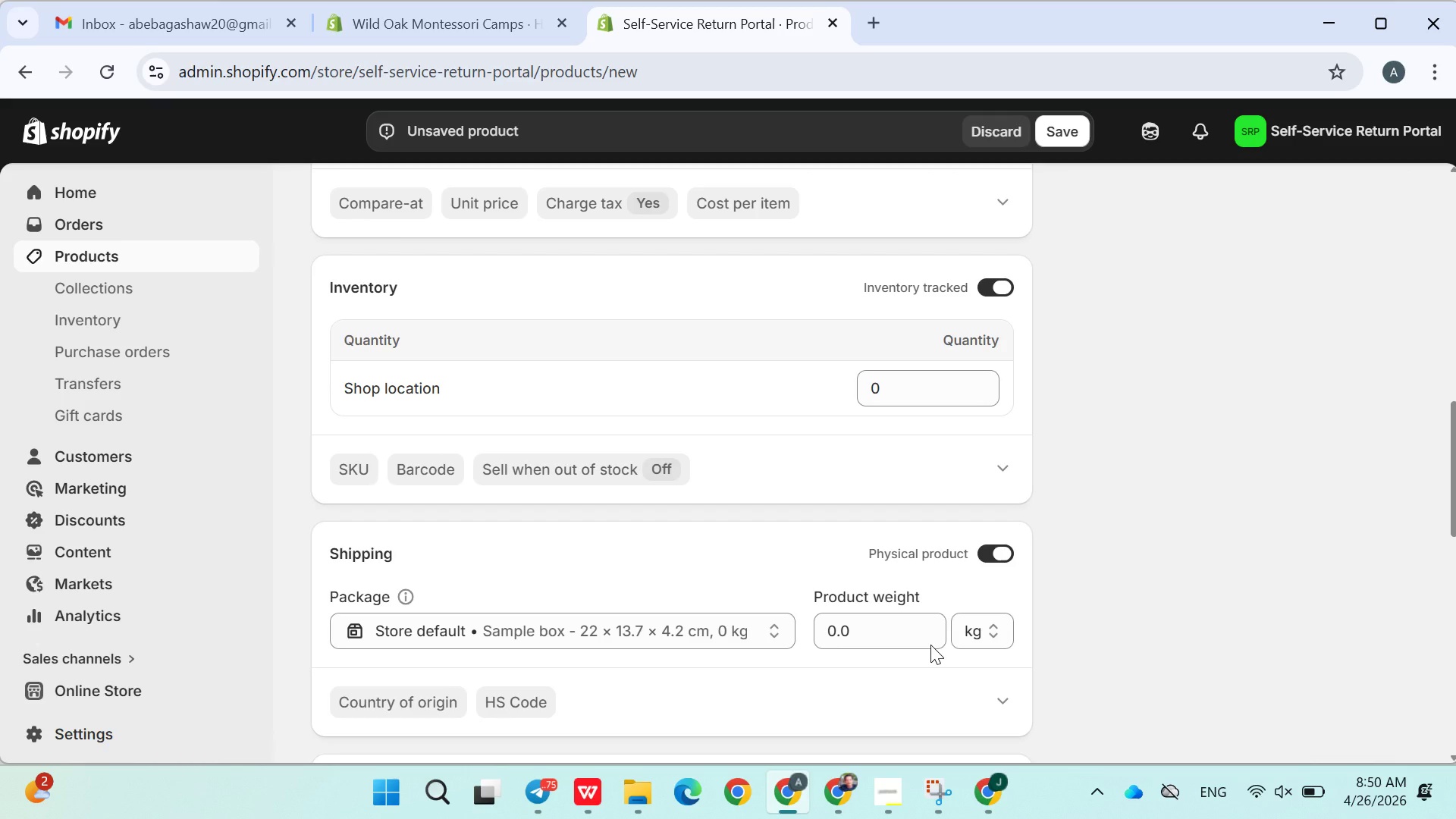 
wait(6.74)
 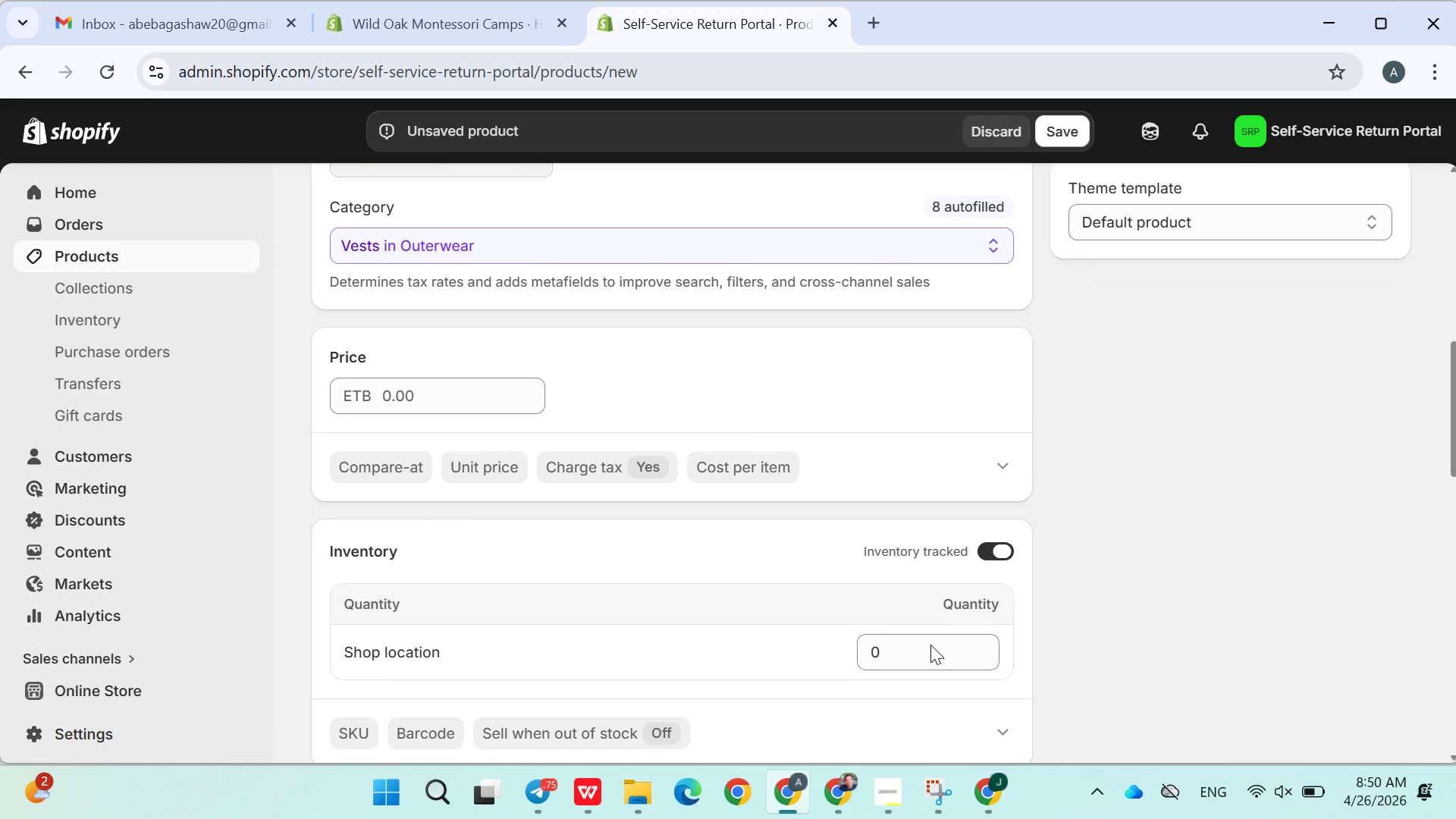 
left_click([897, 795])